 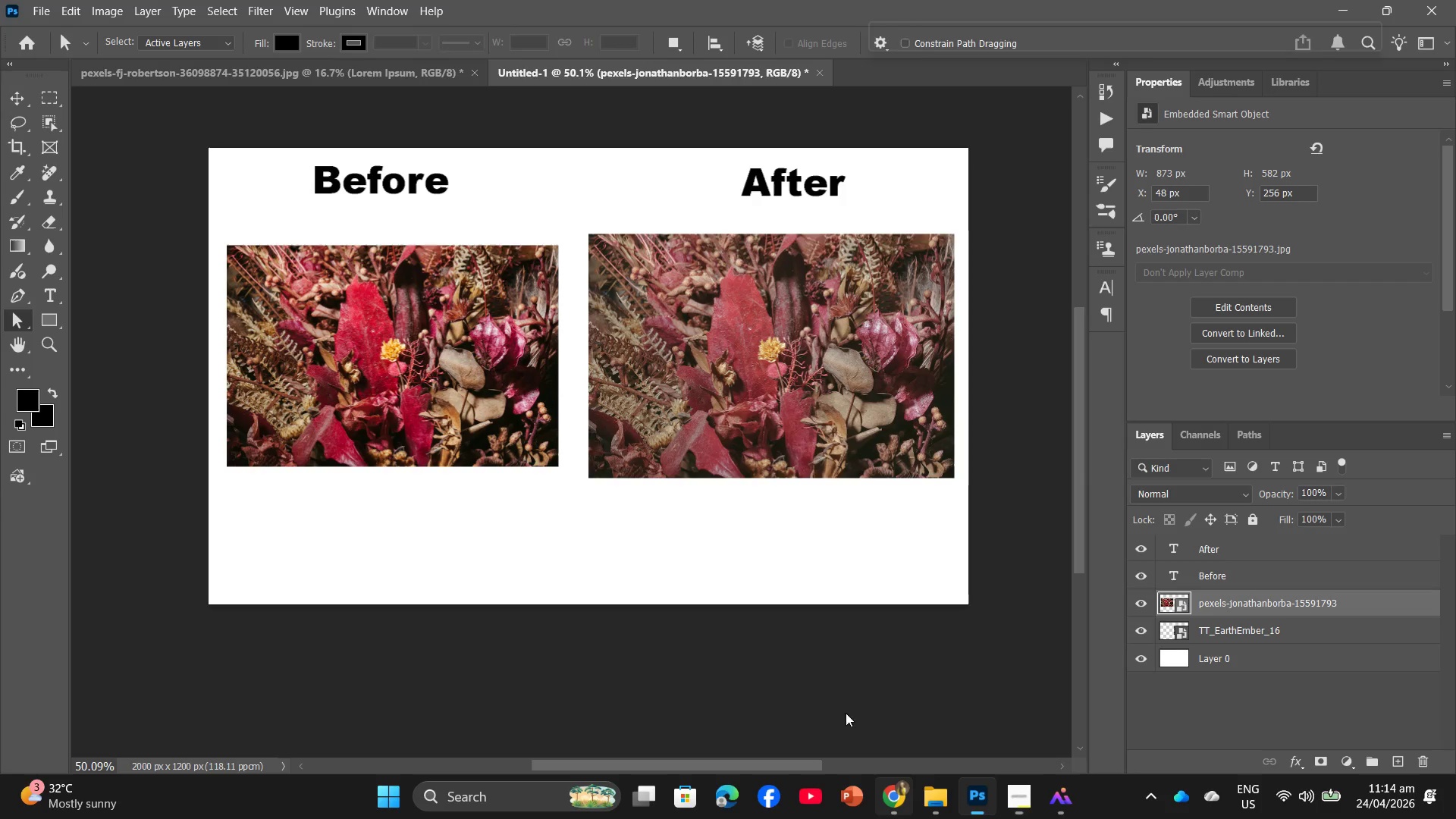 
key(Control+T)
 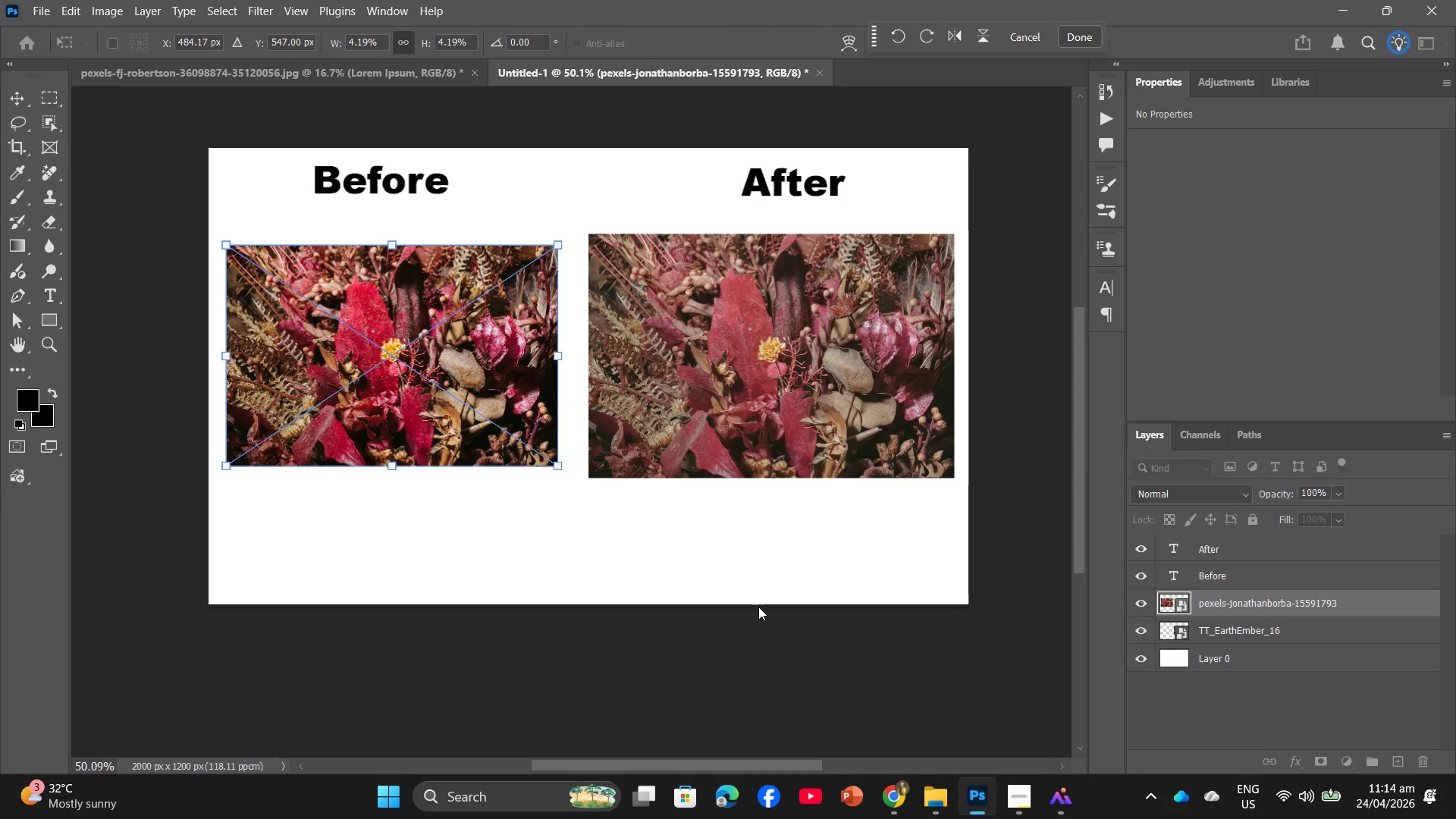 
key(Backspace)
 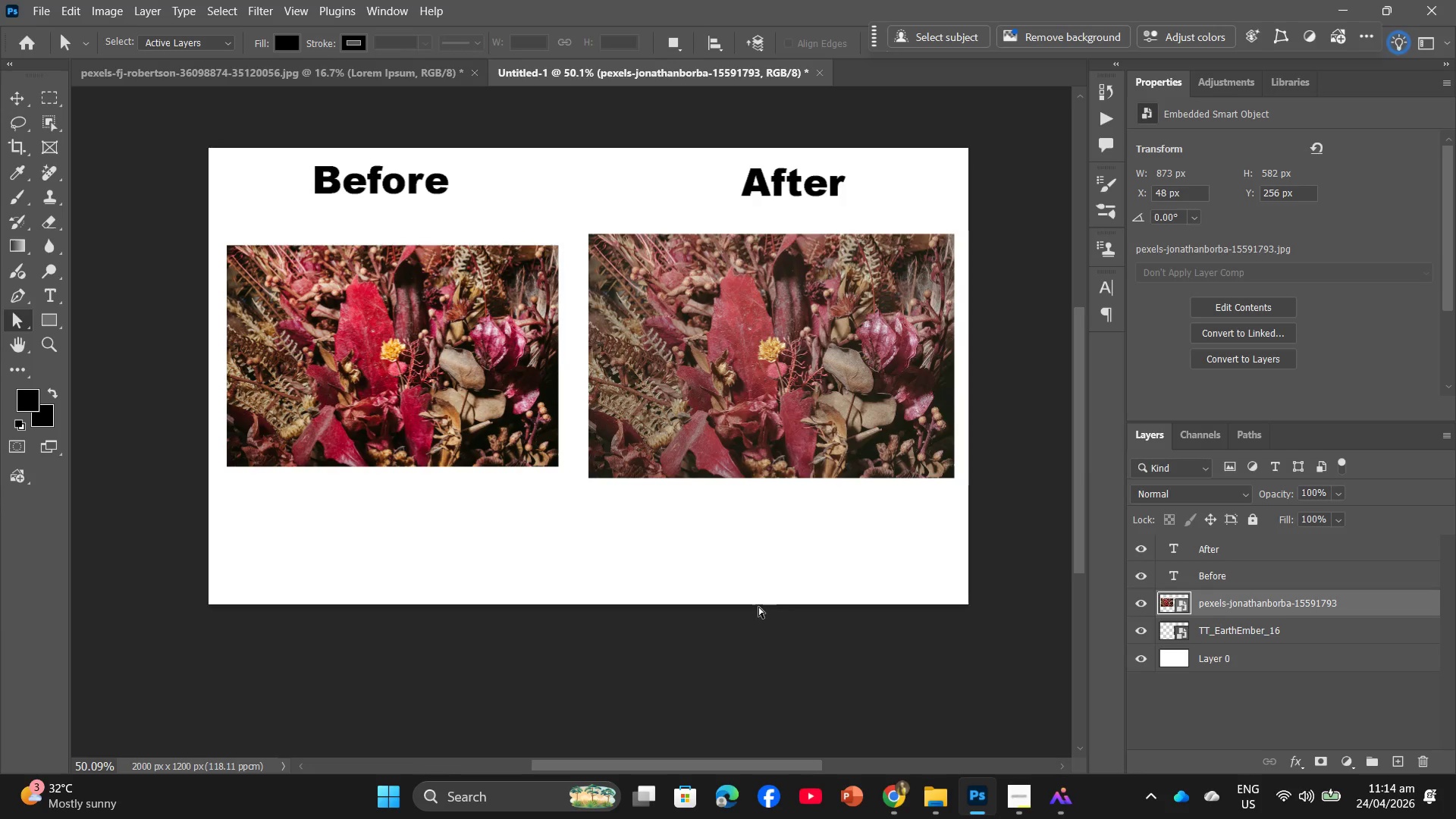 
key(Backspace)
 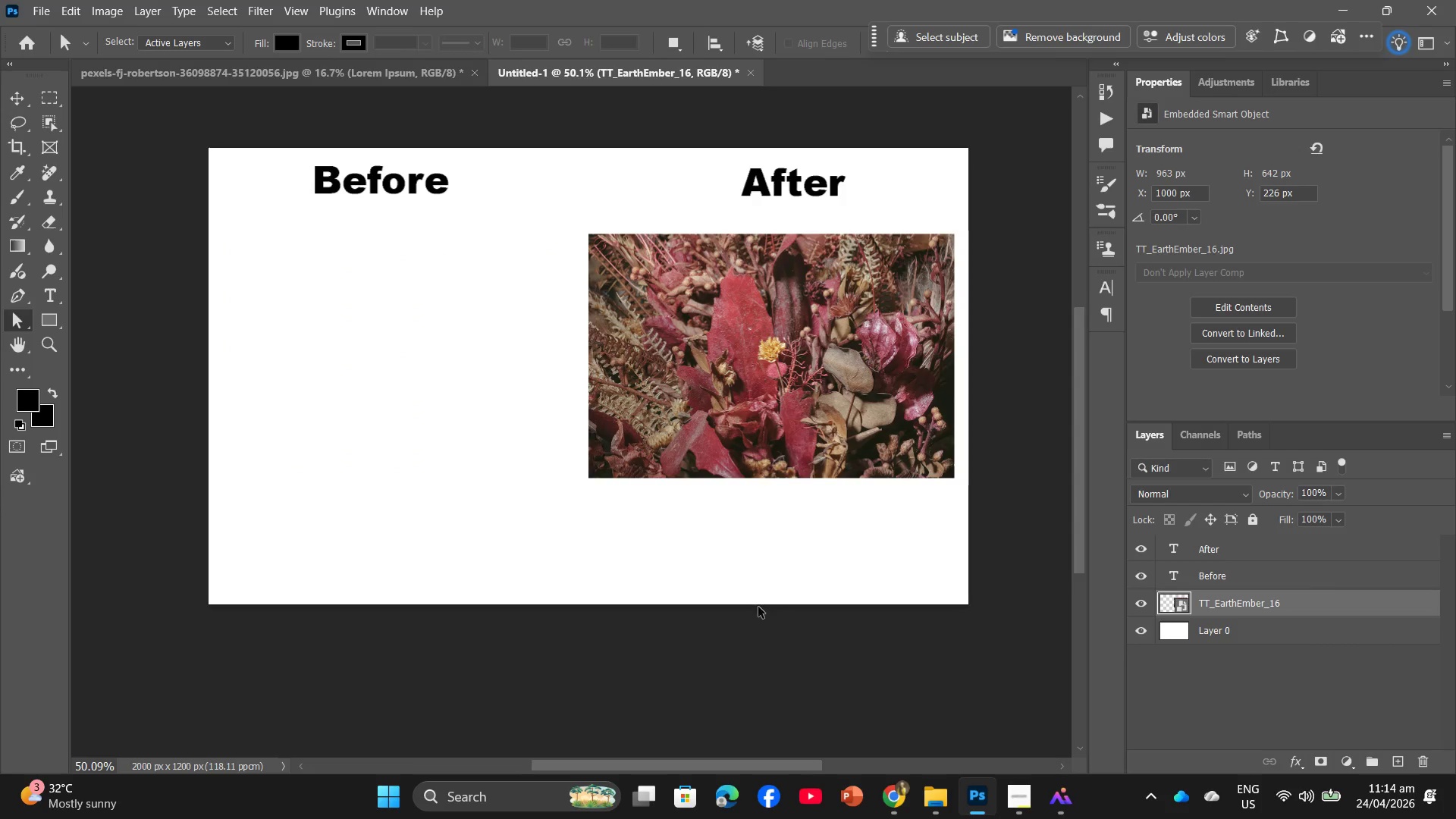 
key(Control+T)
 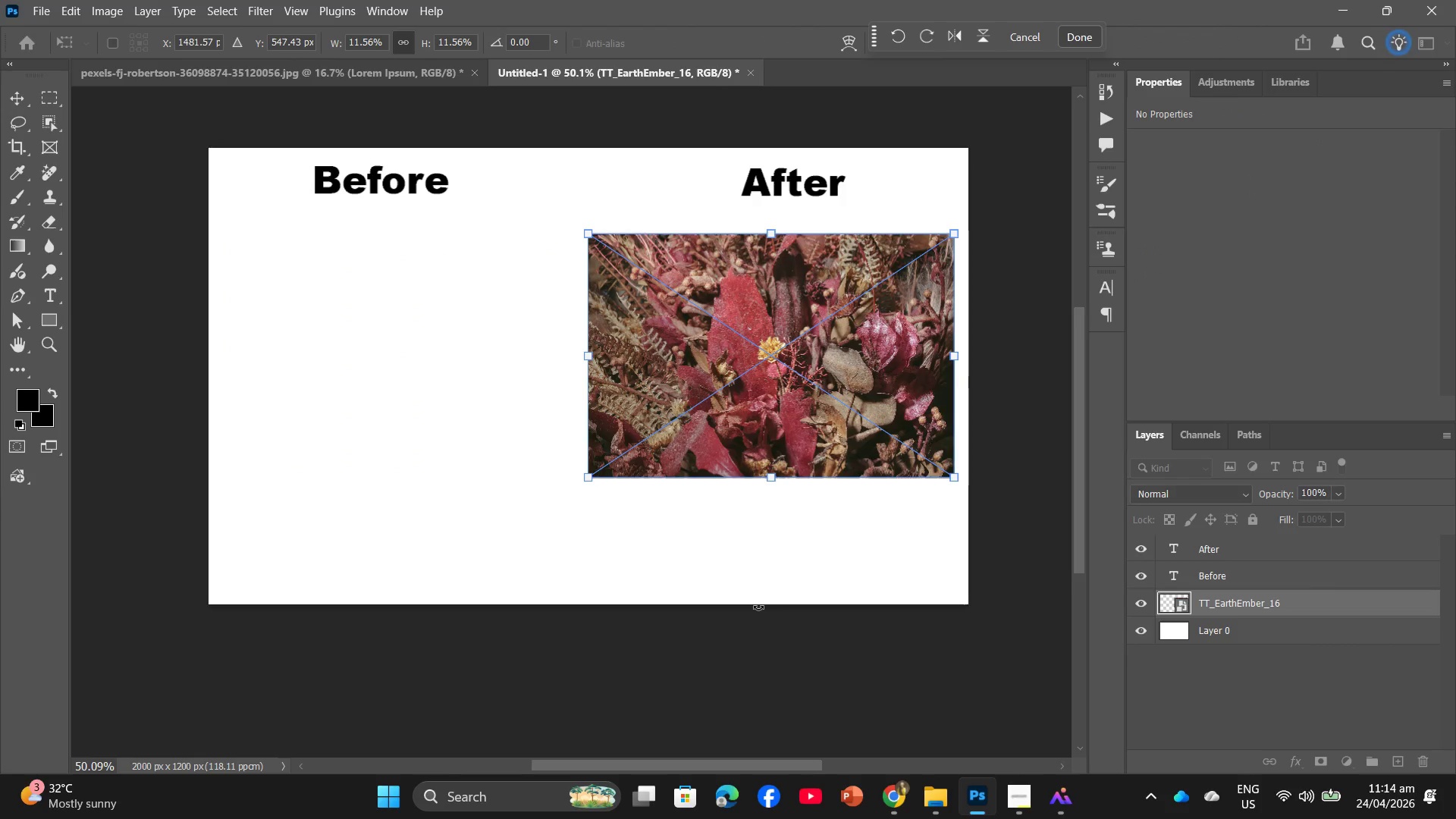 
key(Backspace)
 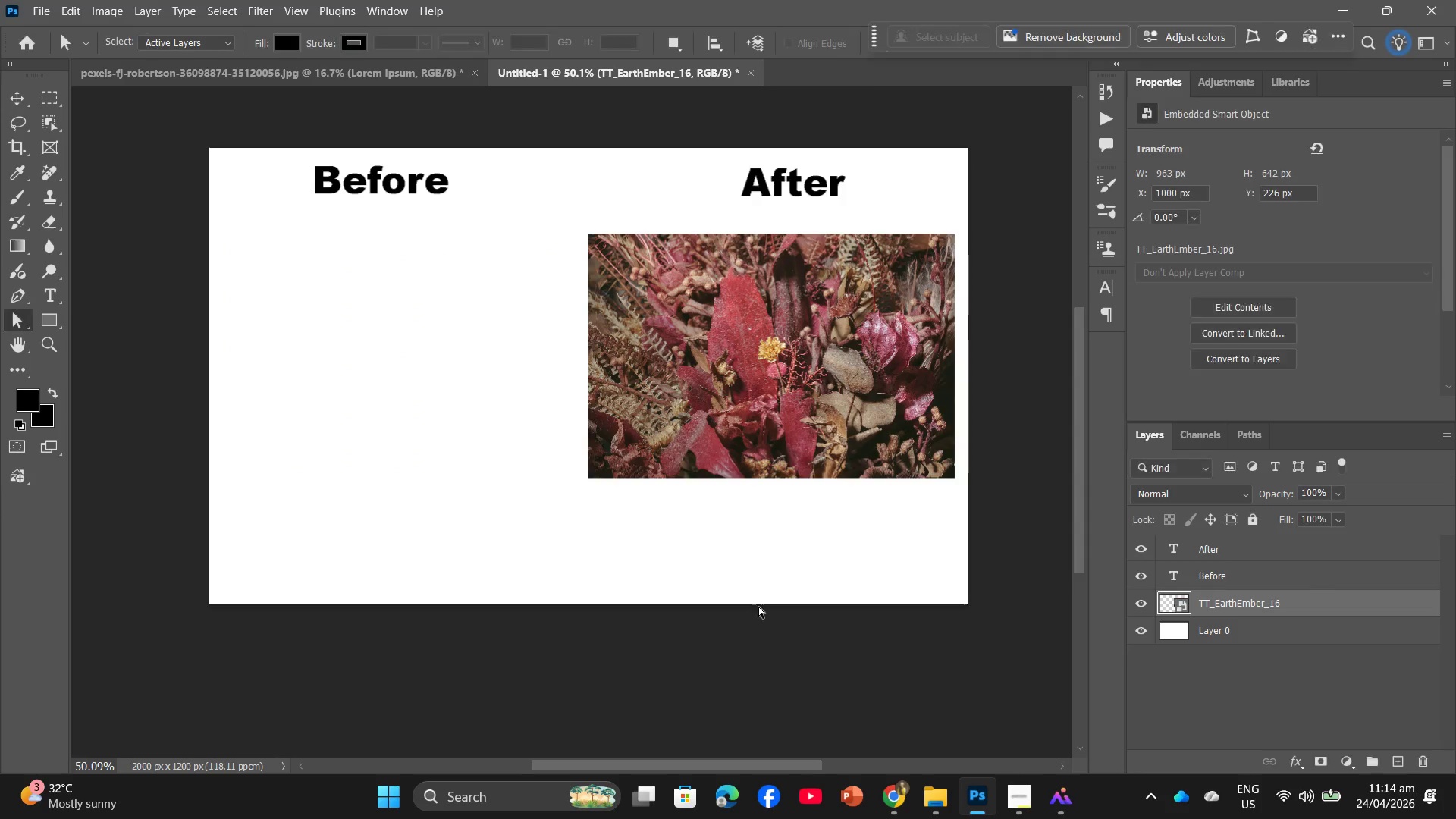 
key(Backspace)
 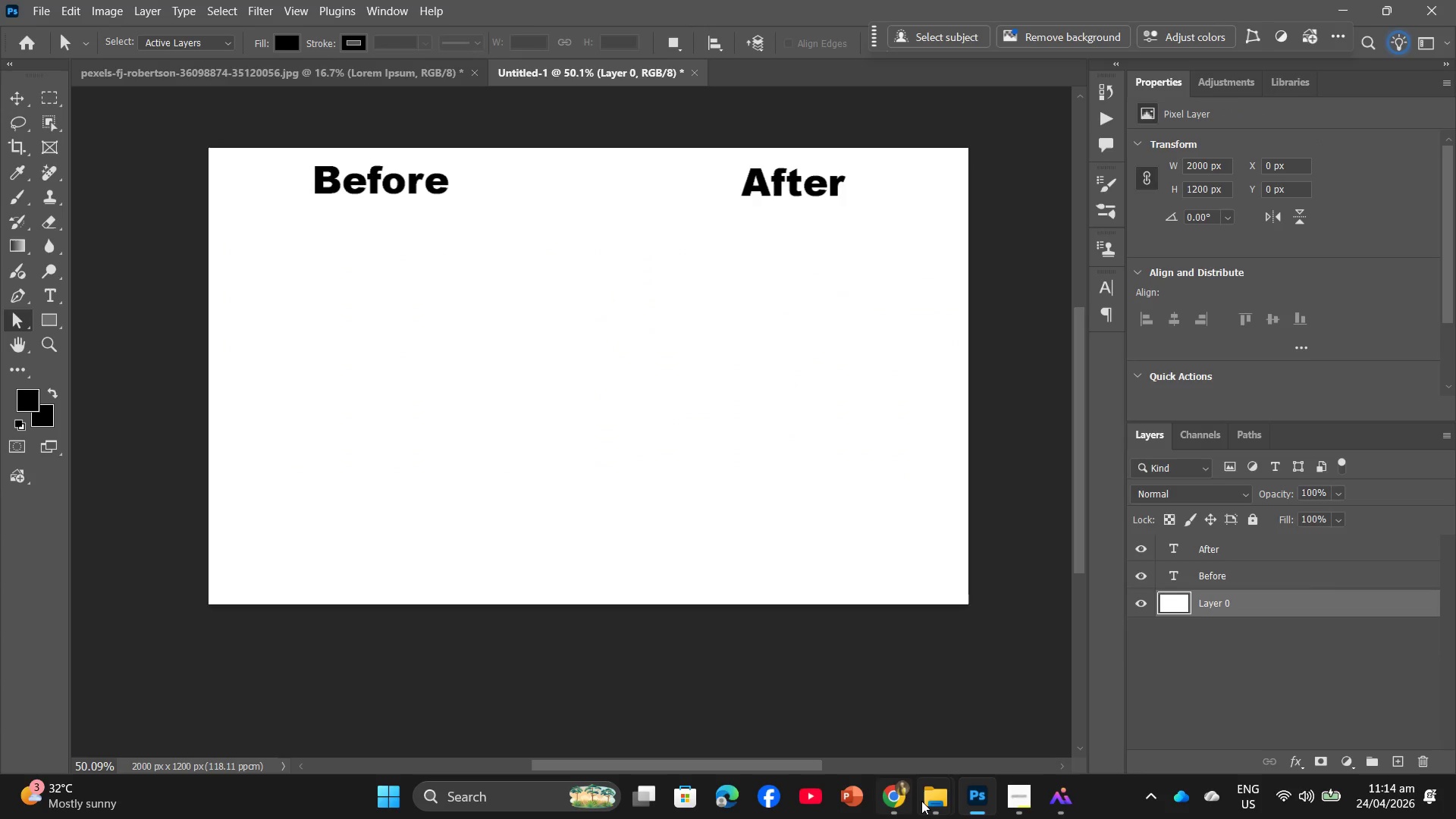 
mouse_move([921, 799])
 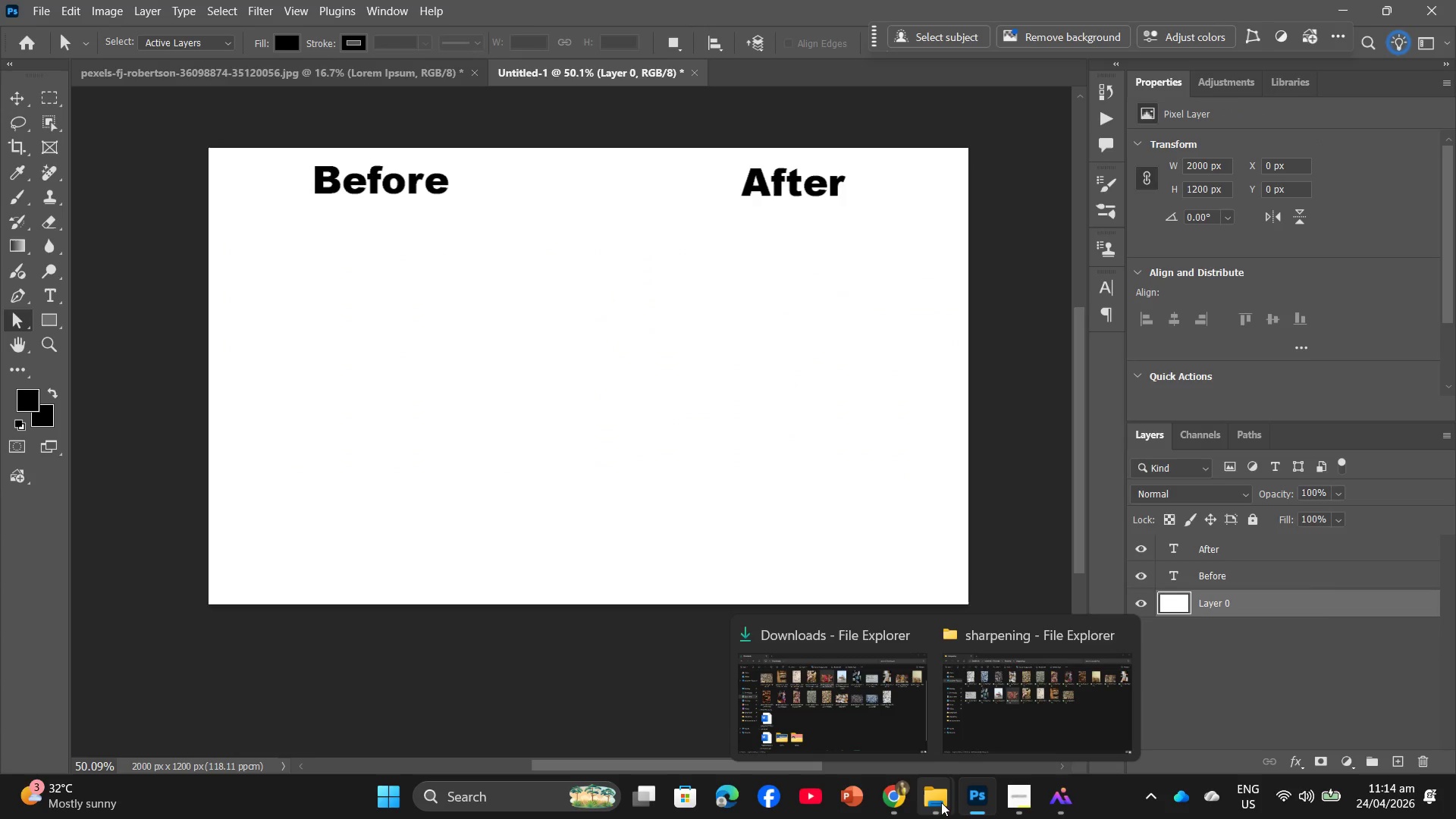 
left_click([991, 735])
 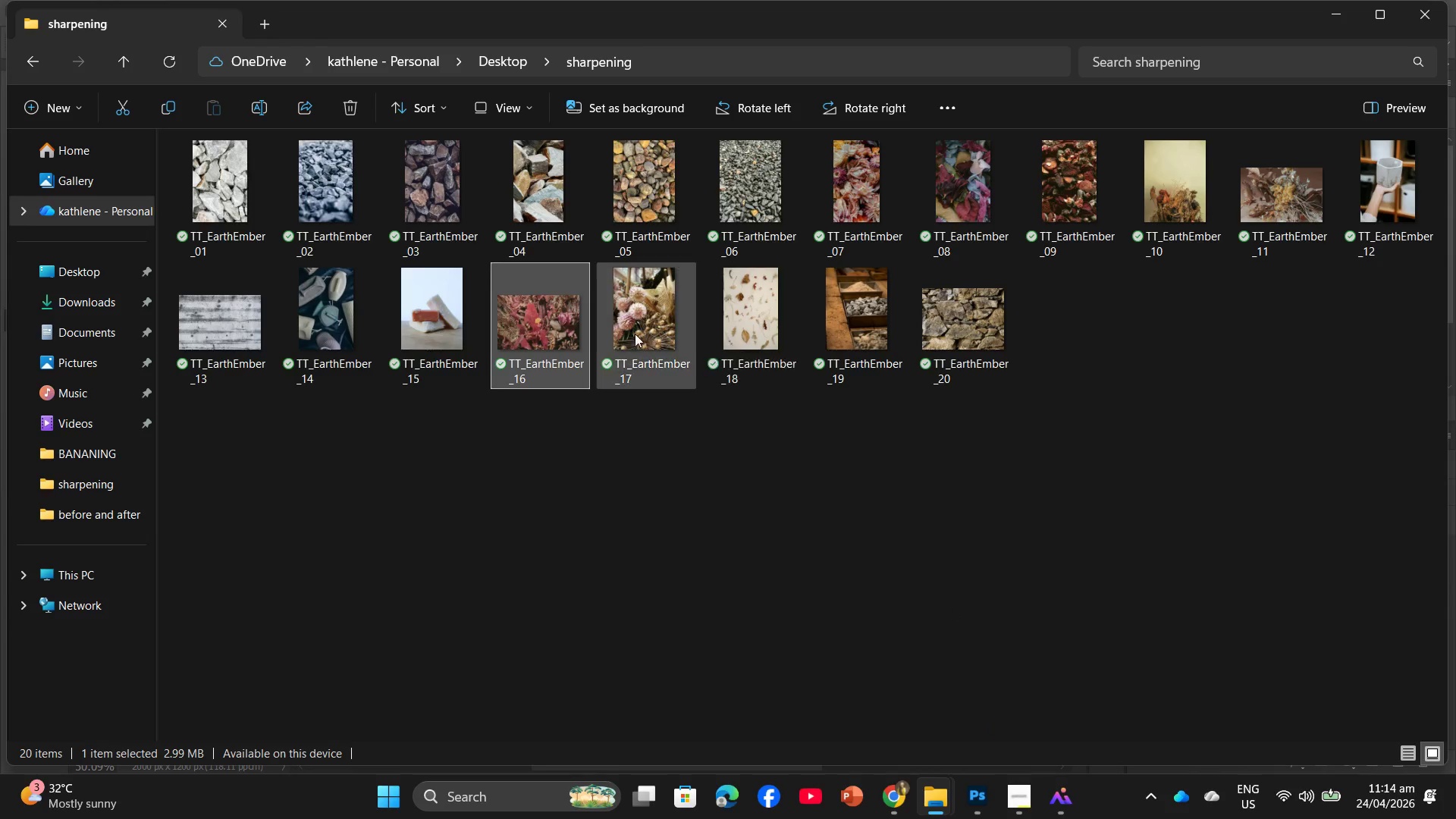 
left_click_drag(start_coordinate=[619, 327], to_coordinate=[815, 483])
 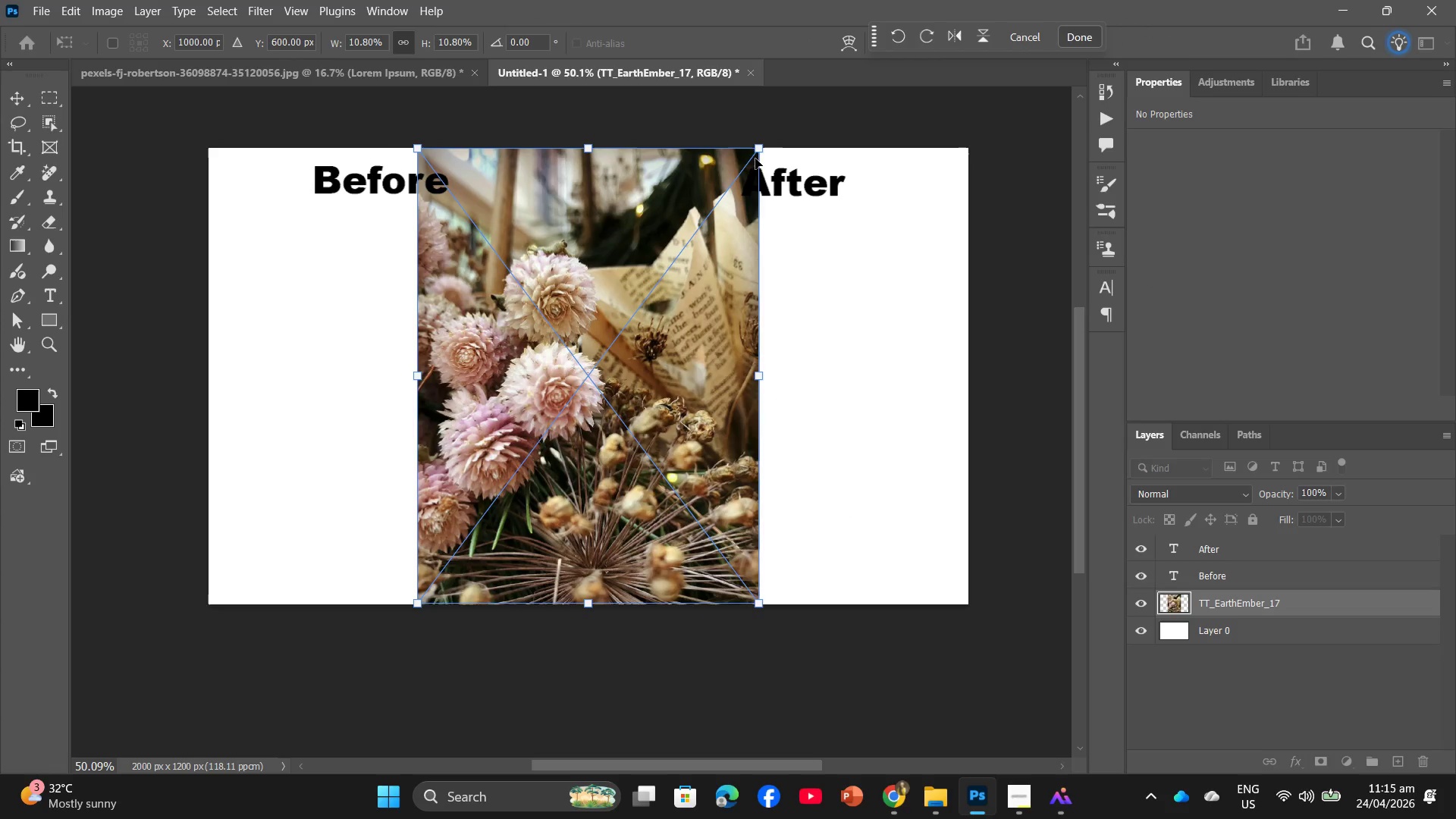 
left_click_drag(start_coordinate=[759, 148], to_coordinate=[695, 246])
 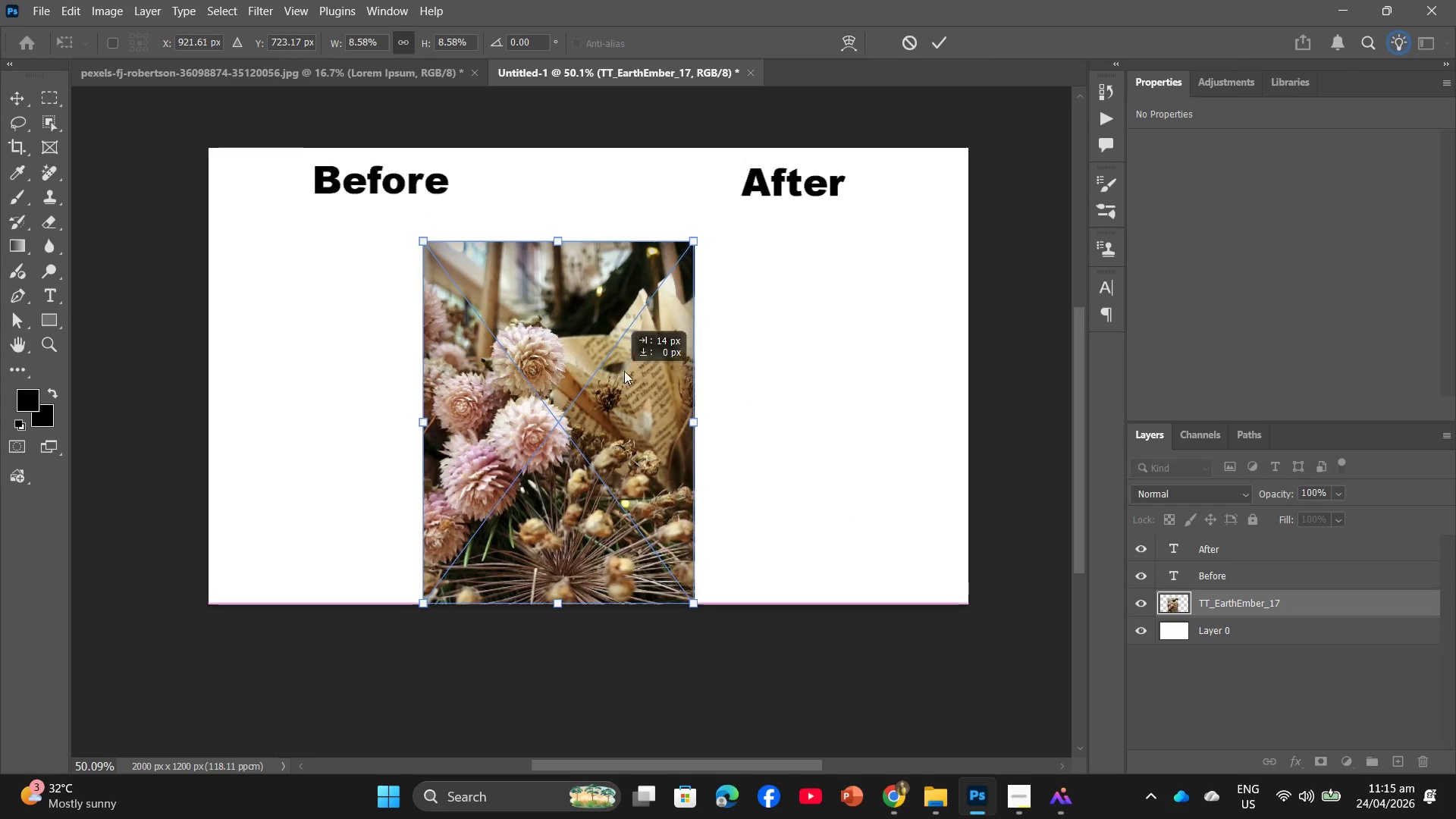 
left_click_drag(start_coordinate=[611, 378], to_coordinate=[852, 346])
 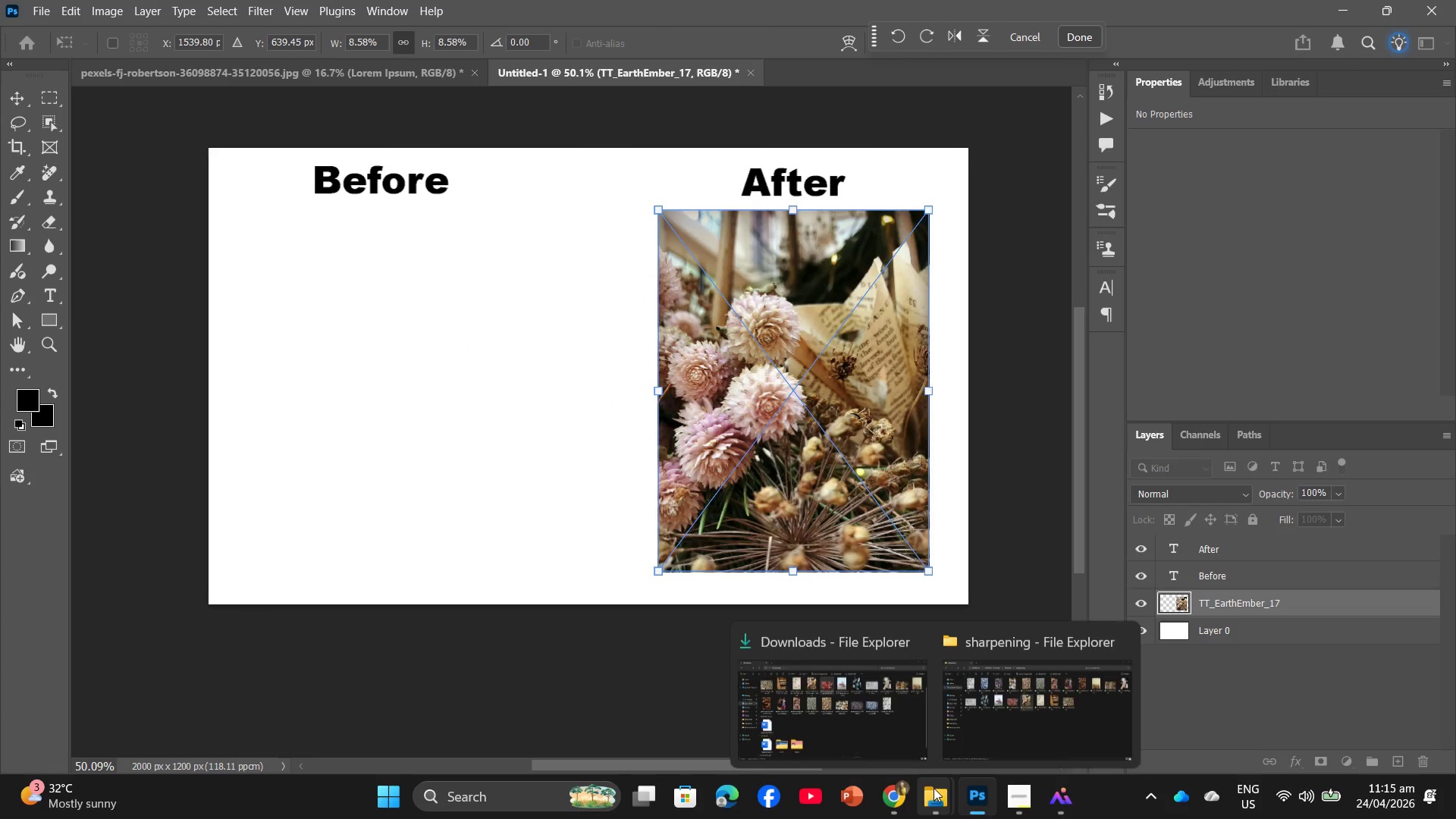 
left_click([834, 692])
 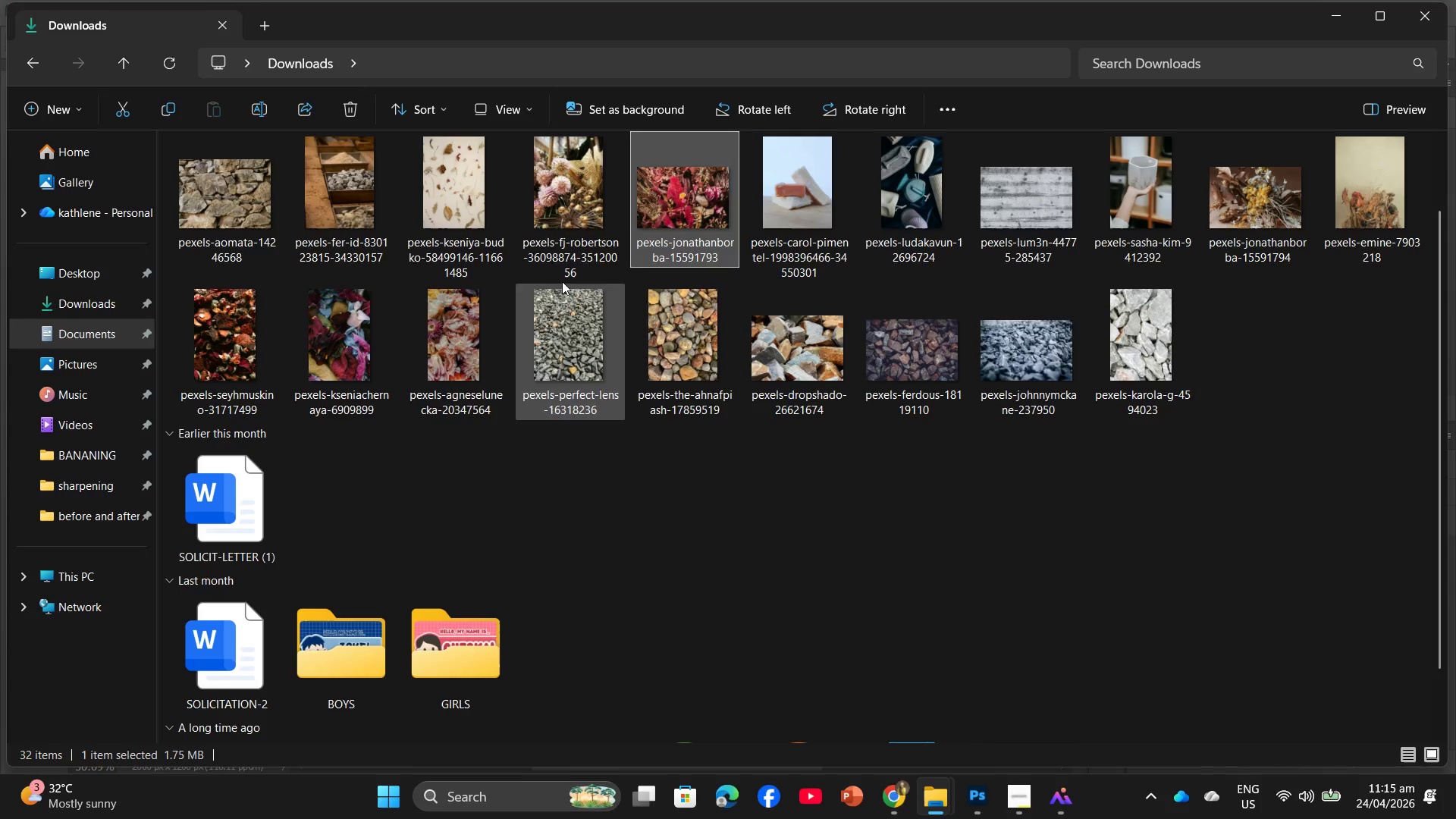 
left_click_drag(start_coordinate=[555, 190], to_coordinate=[403, 395])
 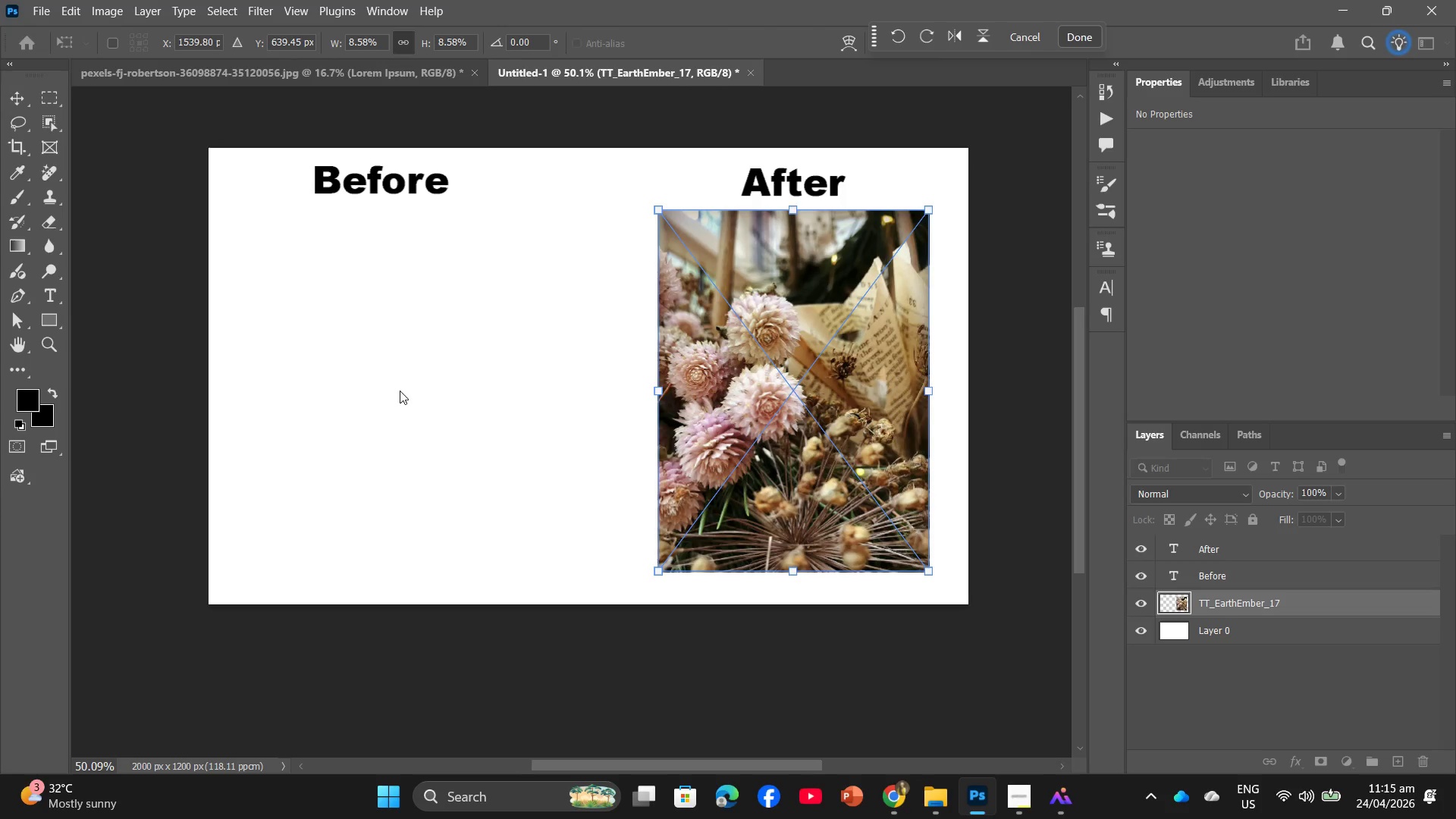 
key(Enter)
 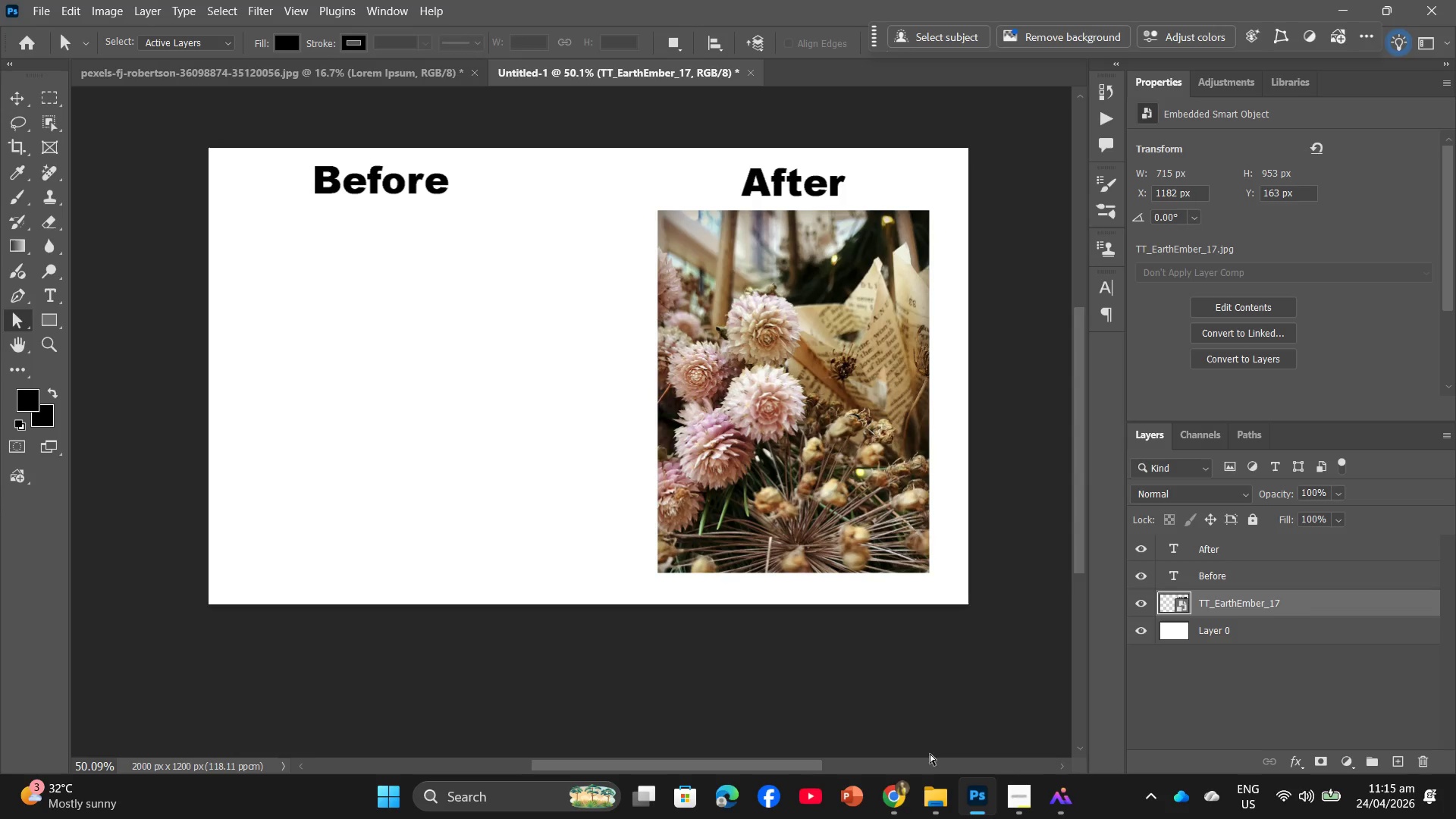 
left_click([928, 785])
 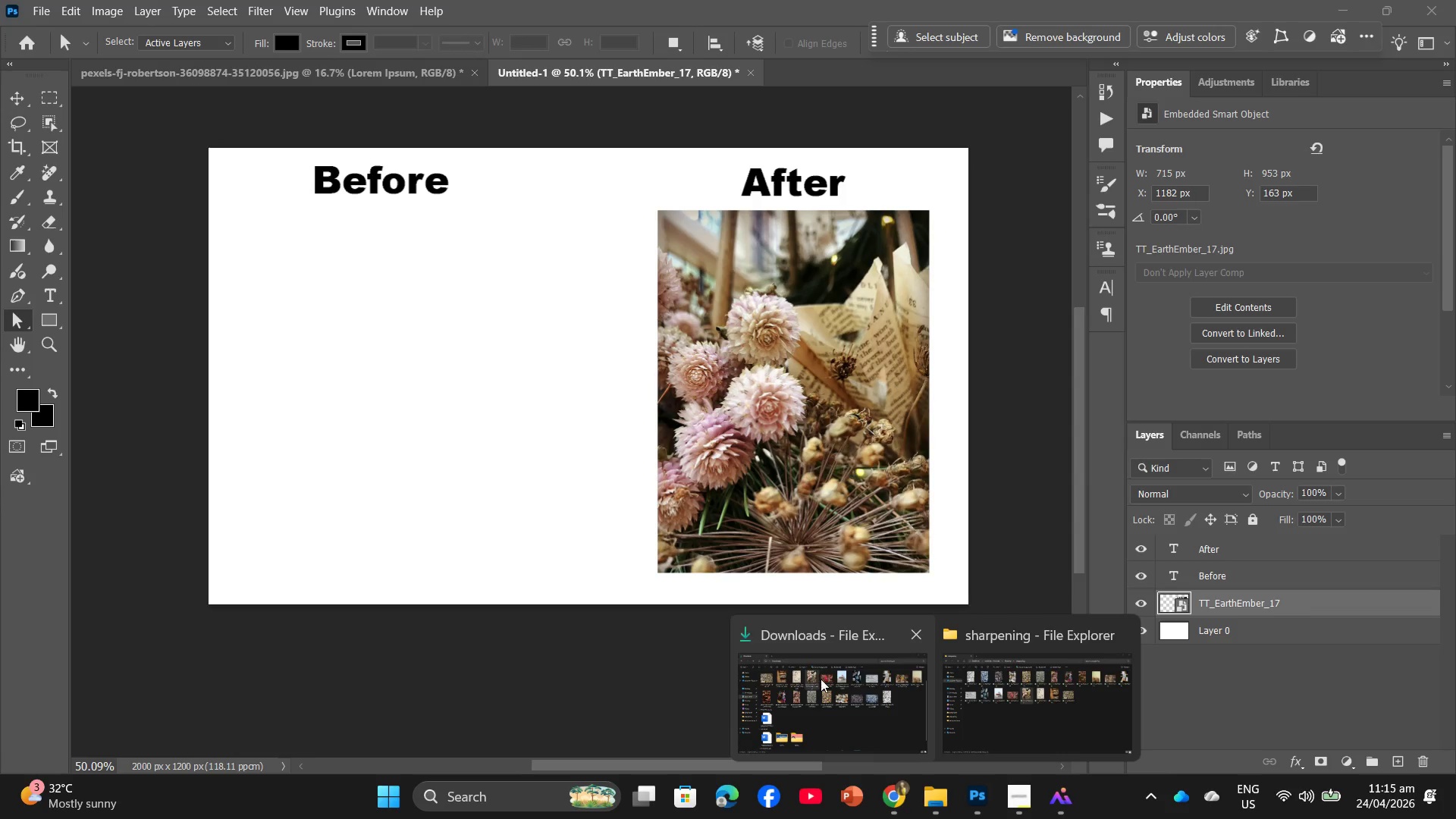 
left_click([821, 679])
 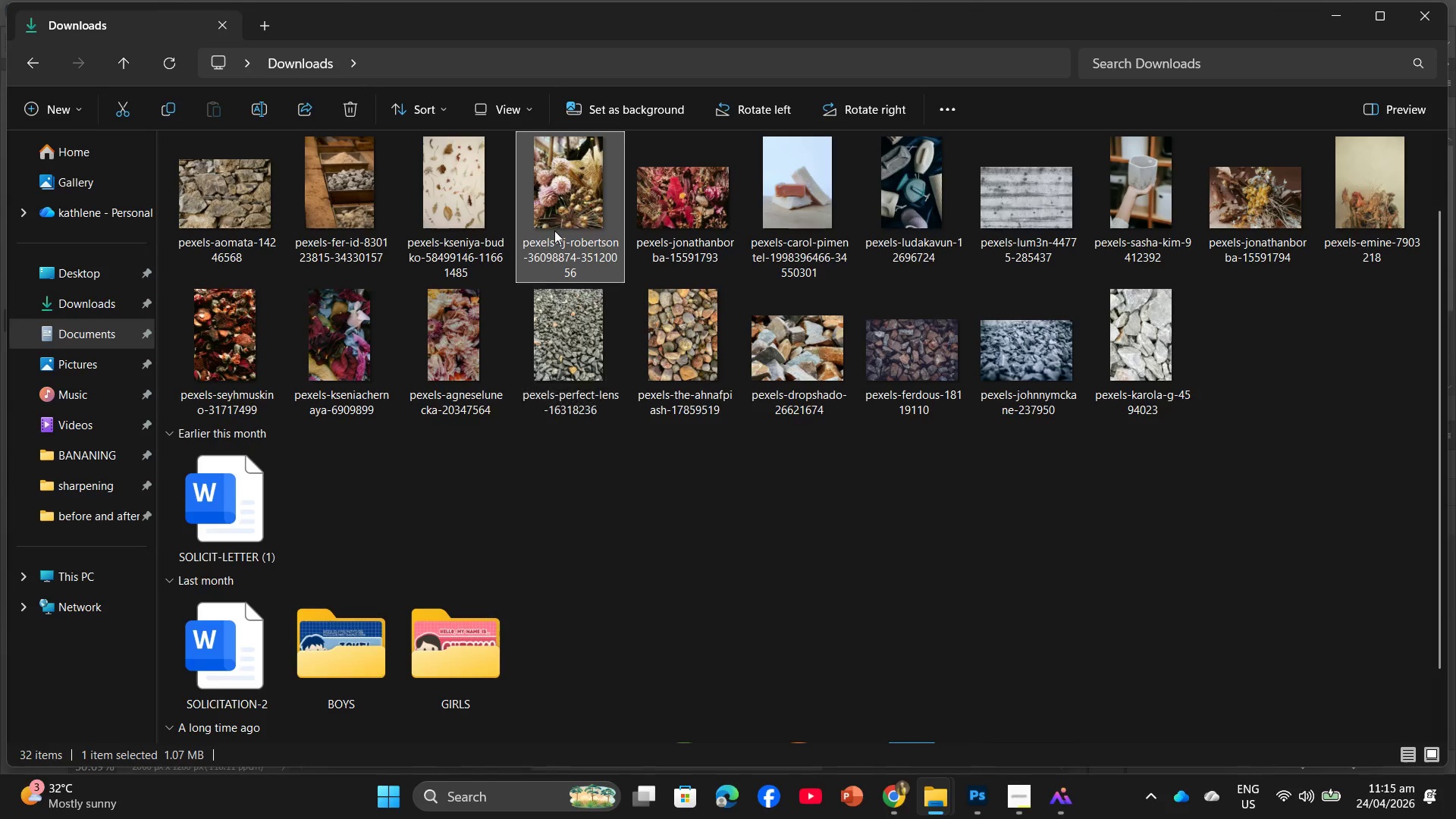 
left_click_drag(start_coordinate=[554, 223], to_coordinate=[399, 403])
 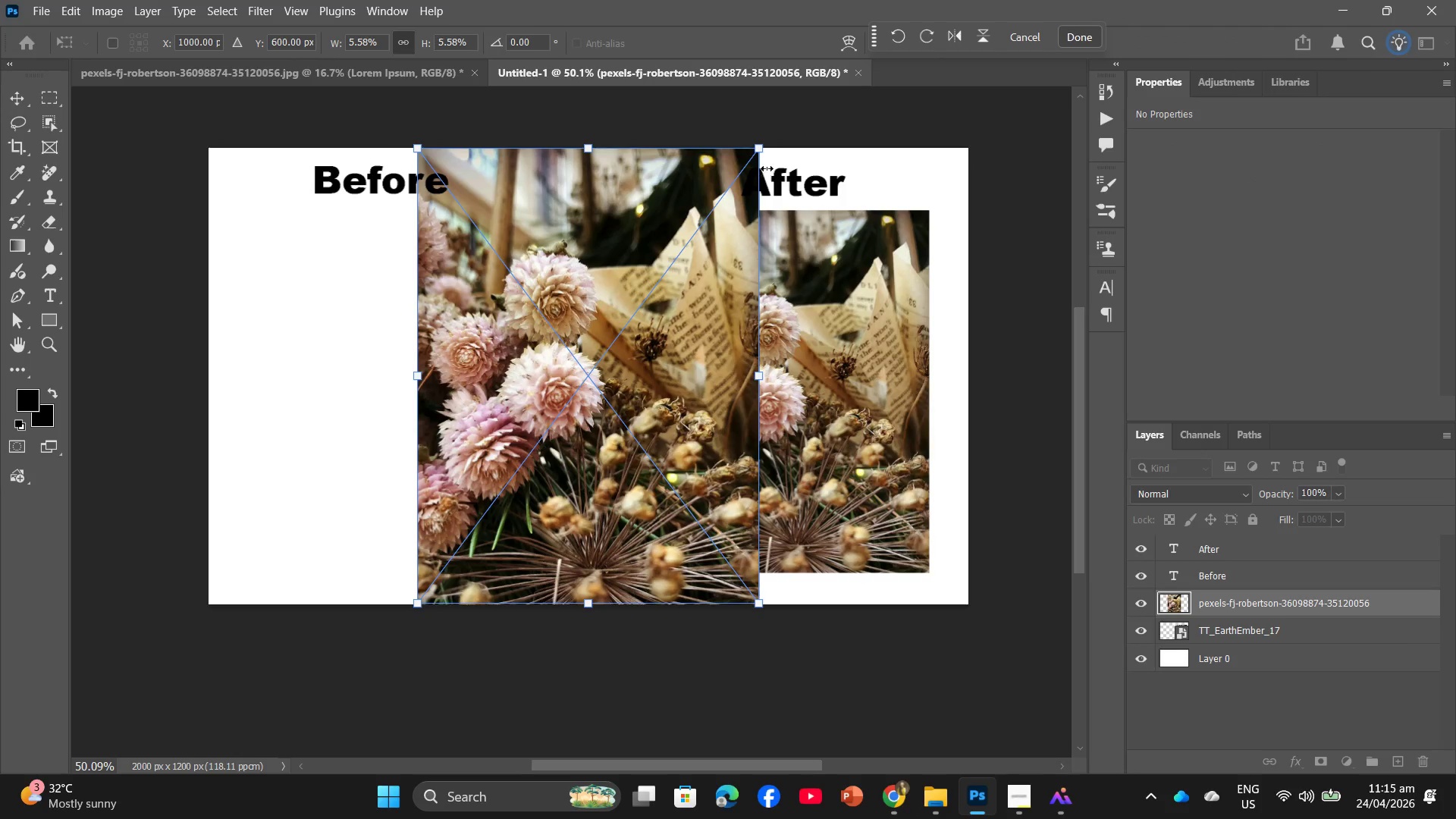 
left_click_drag(start_coordinate=[760, 151], to_coordinate=[674, 228])
 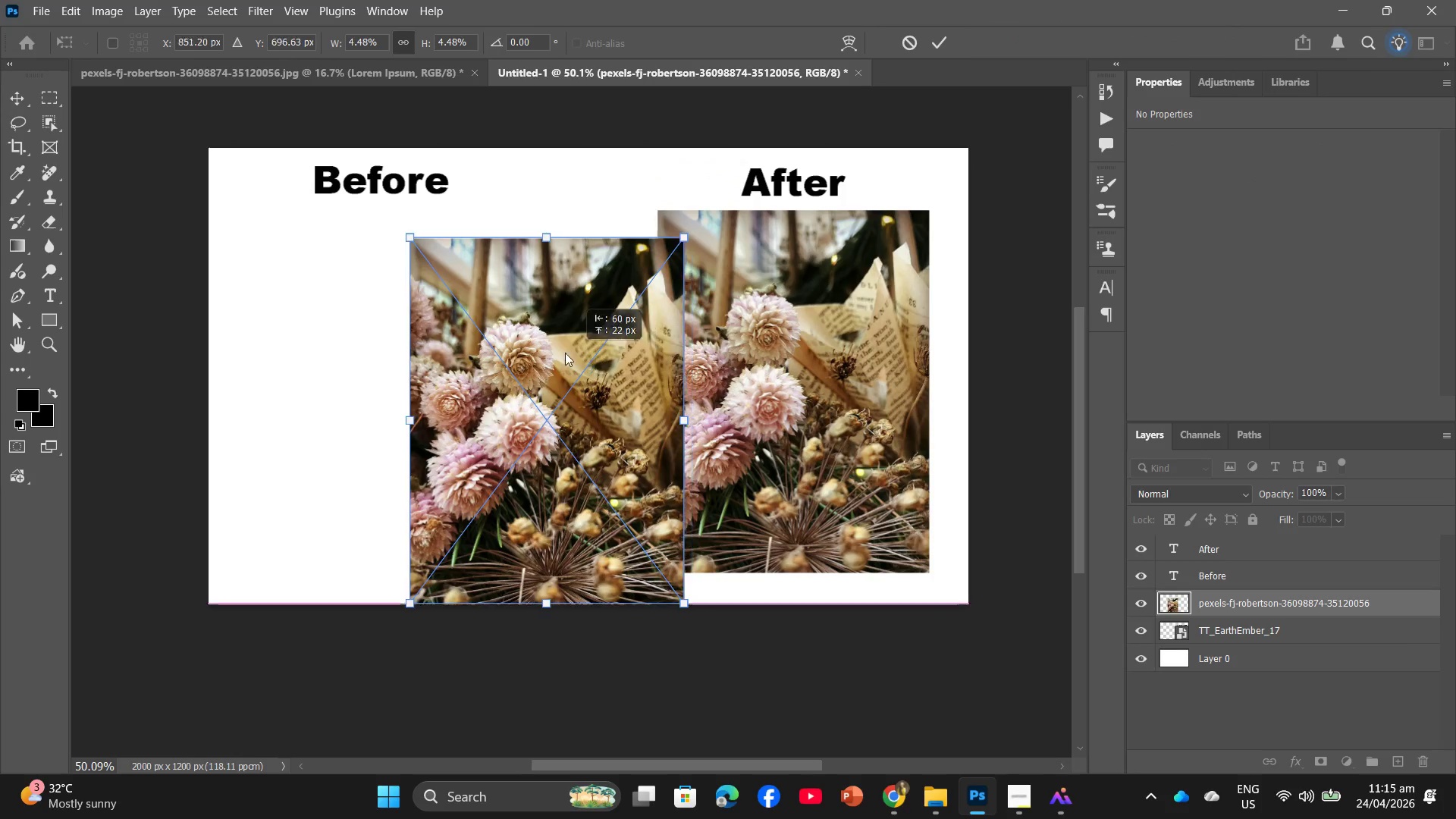 
left_click_drag(start_coordinate=[604, 365], to_coordinate=[446, 342])
 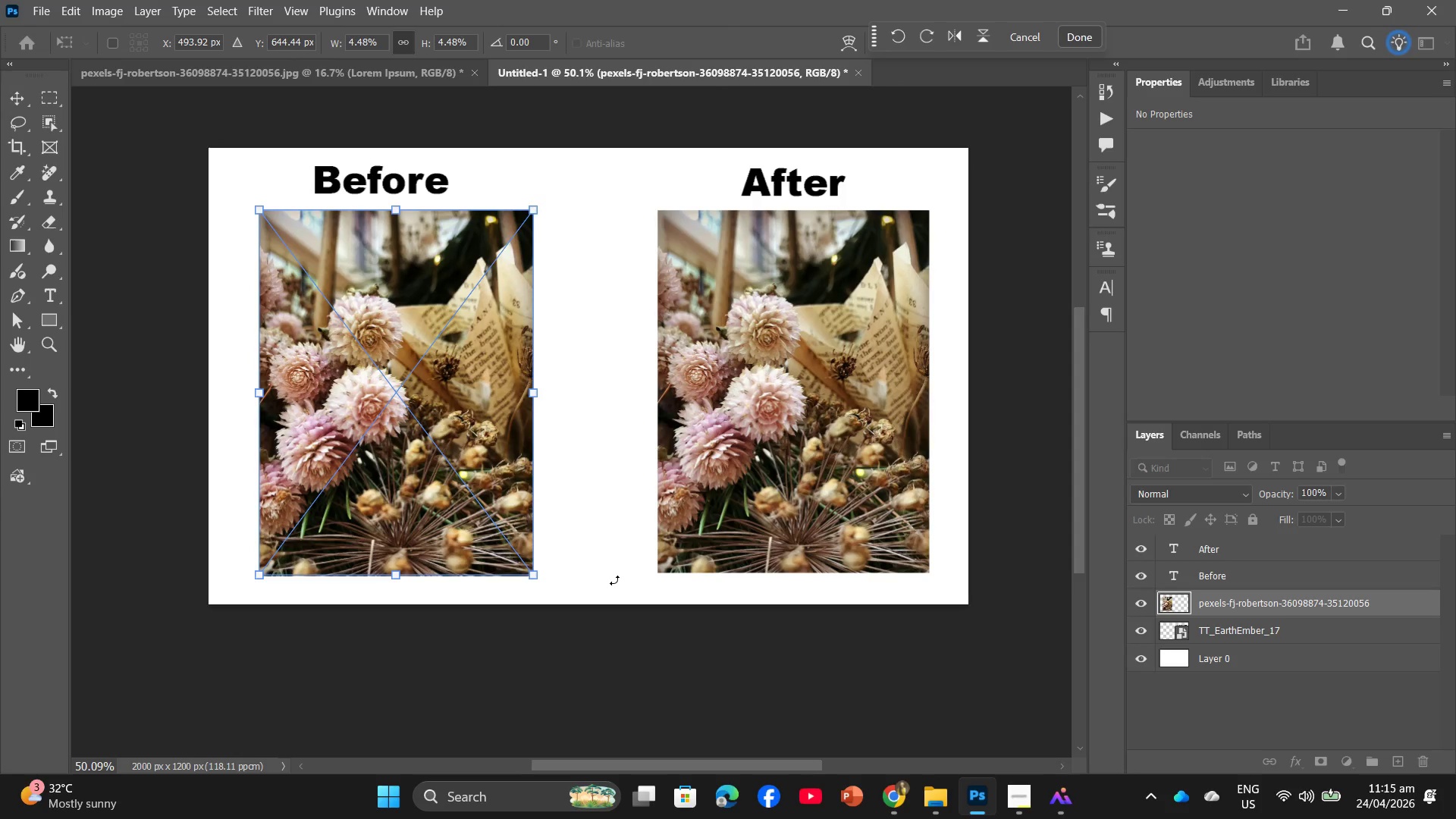 
key(Enter)
 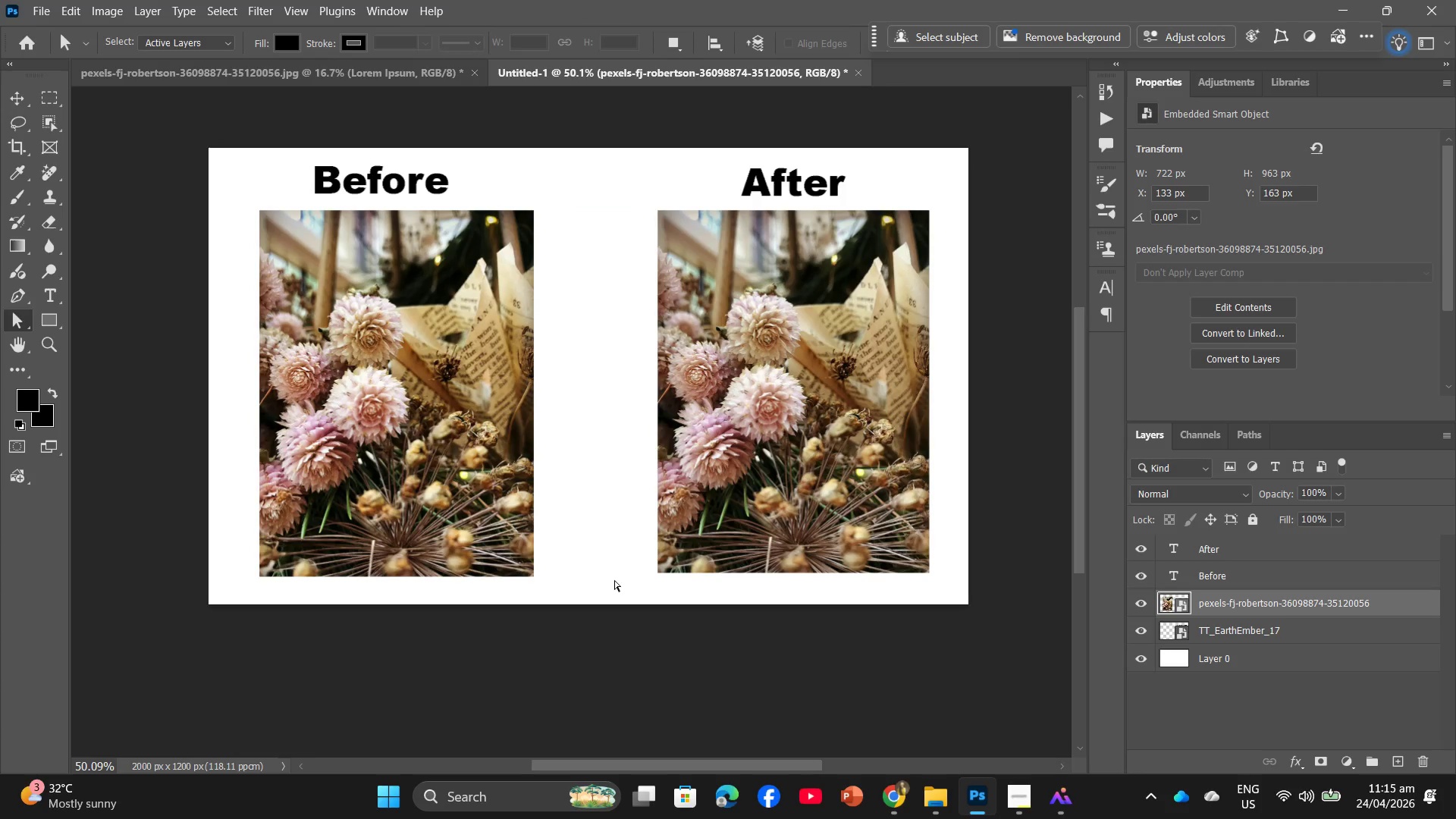 
key(Alt+Control+Shift+W)
 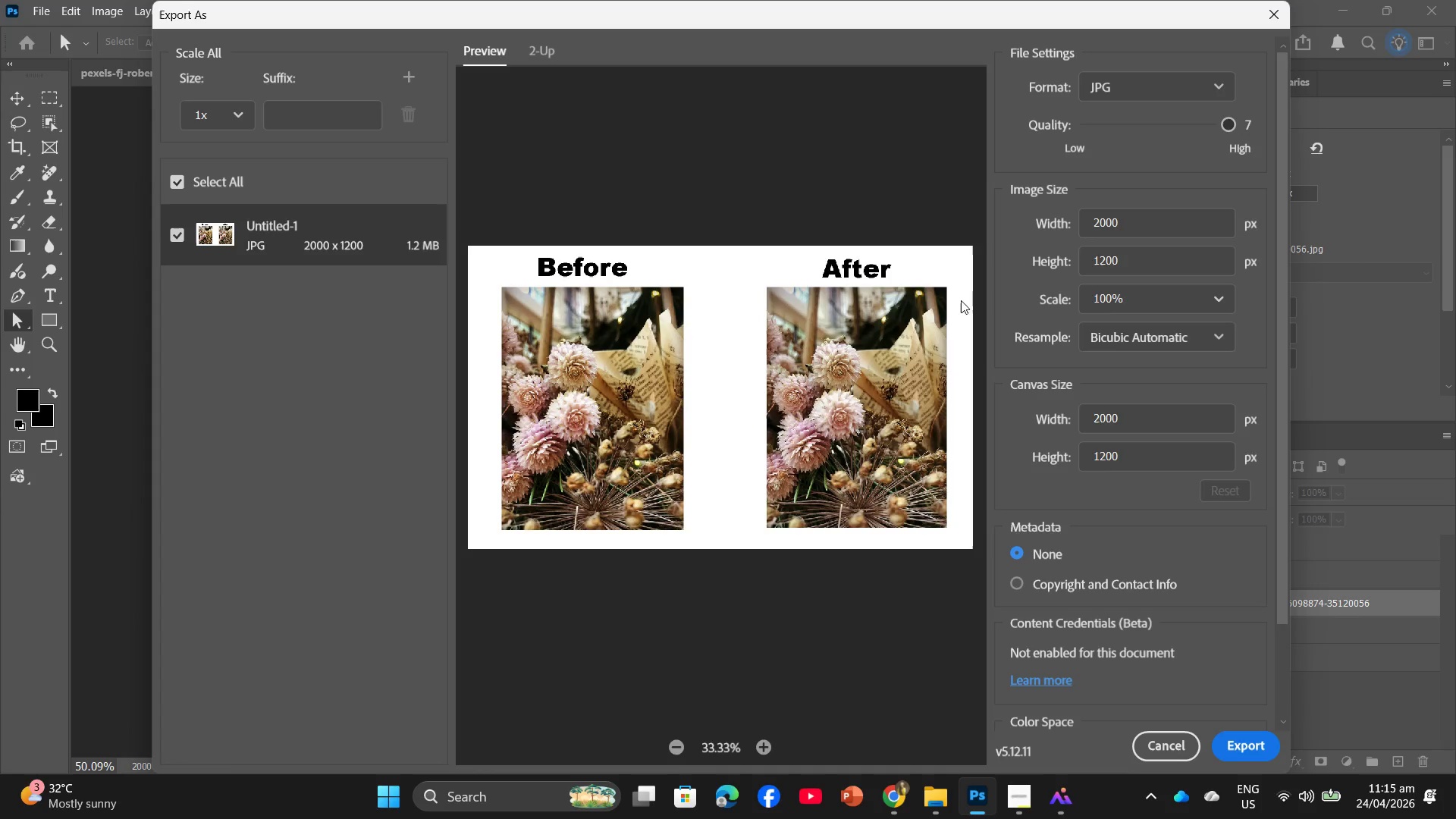 
left_click([1254, 749])
 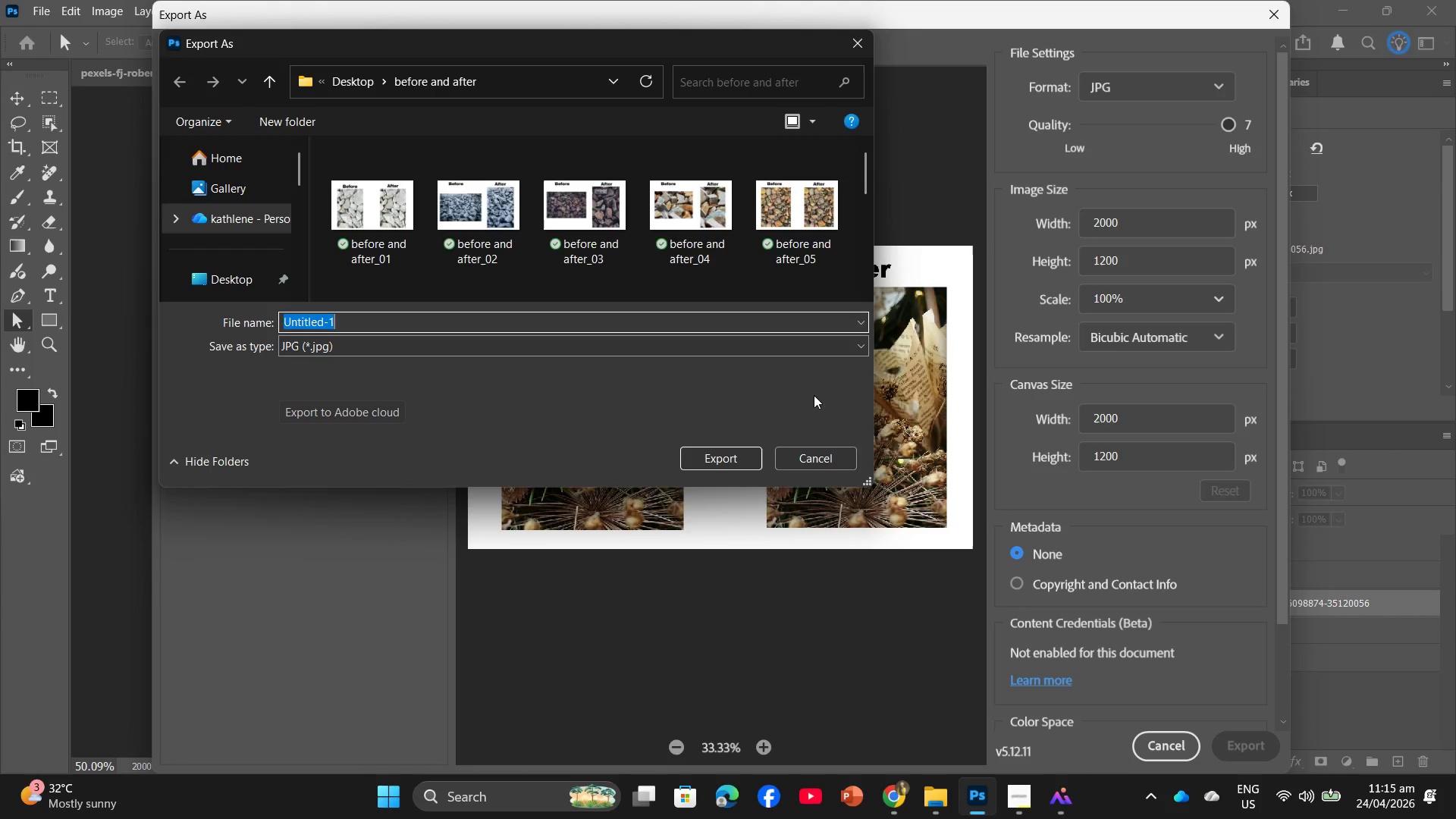 
scroll: coordinate [619, 246], scroll_direction: down, amount: 6.0
 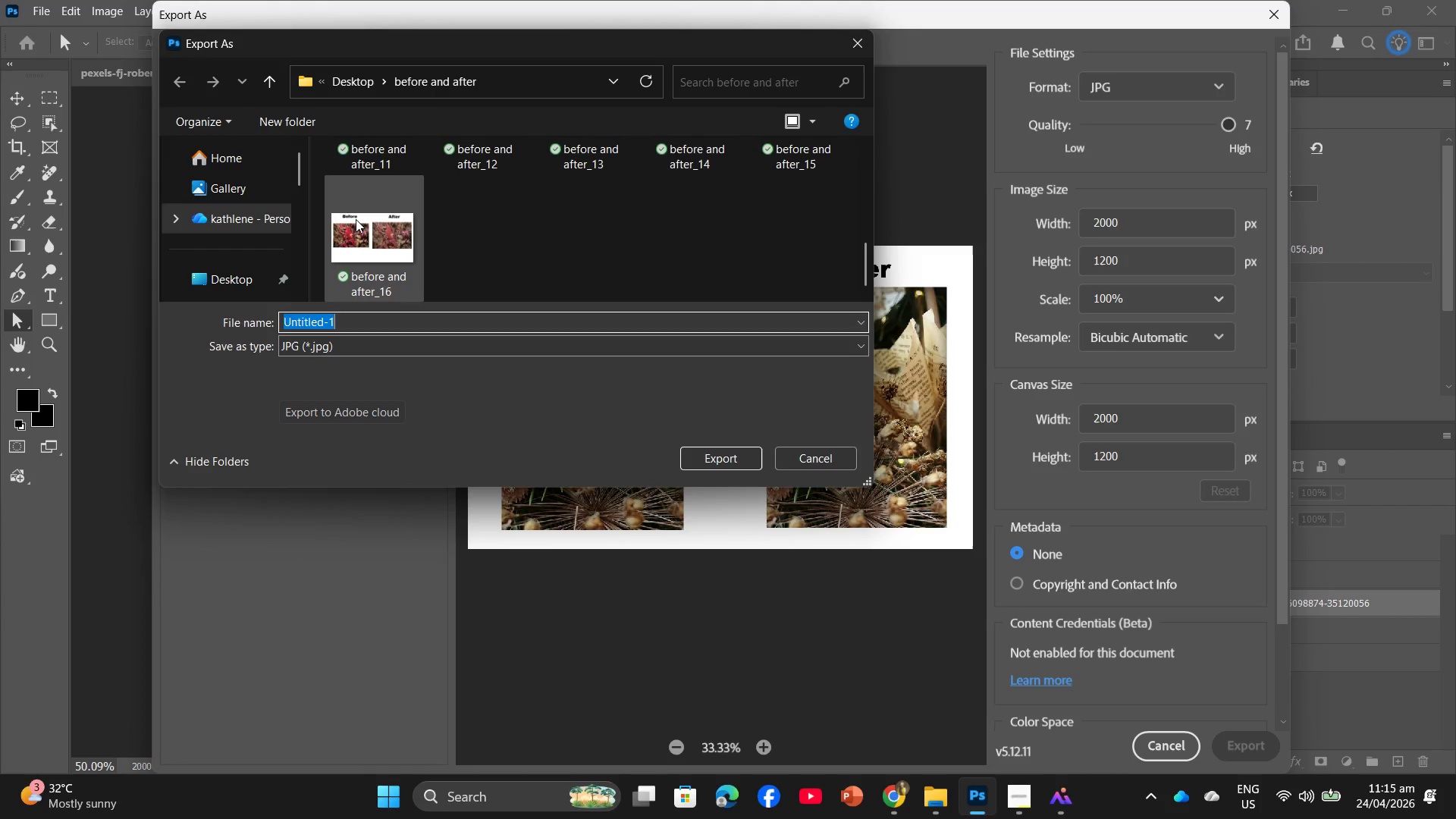 
left_click([356, 219])
 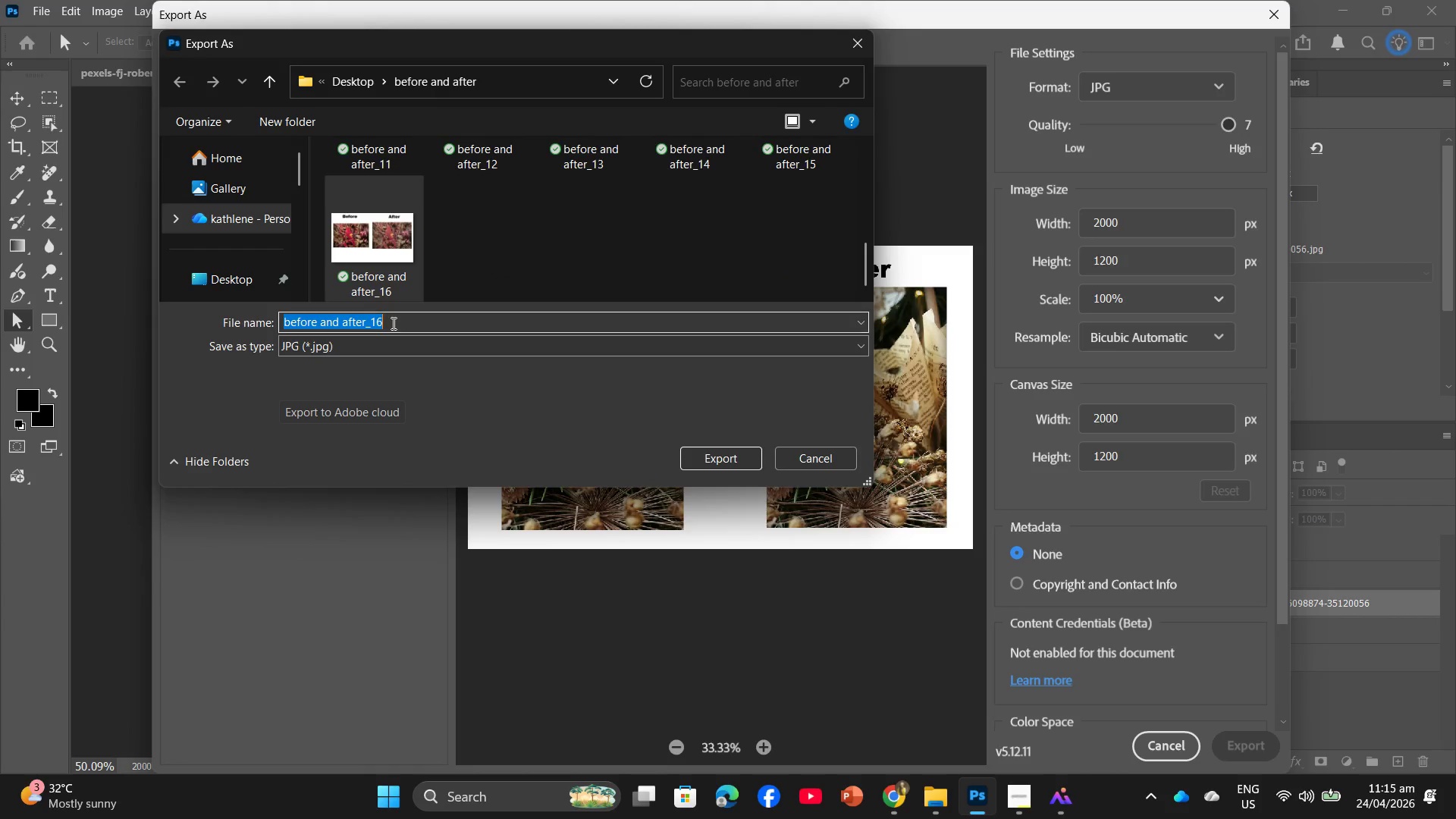 
double_click([392, 323])
 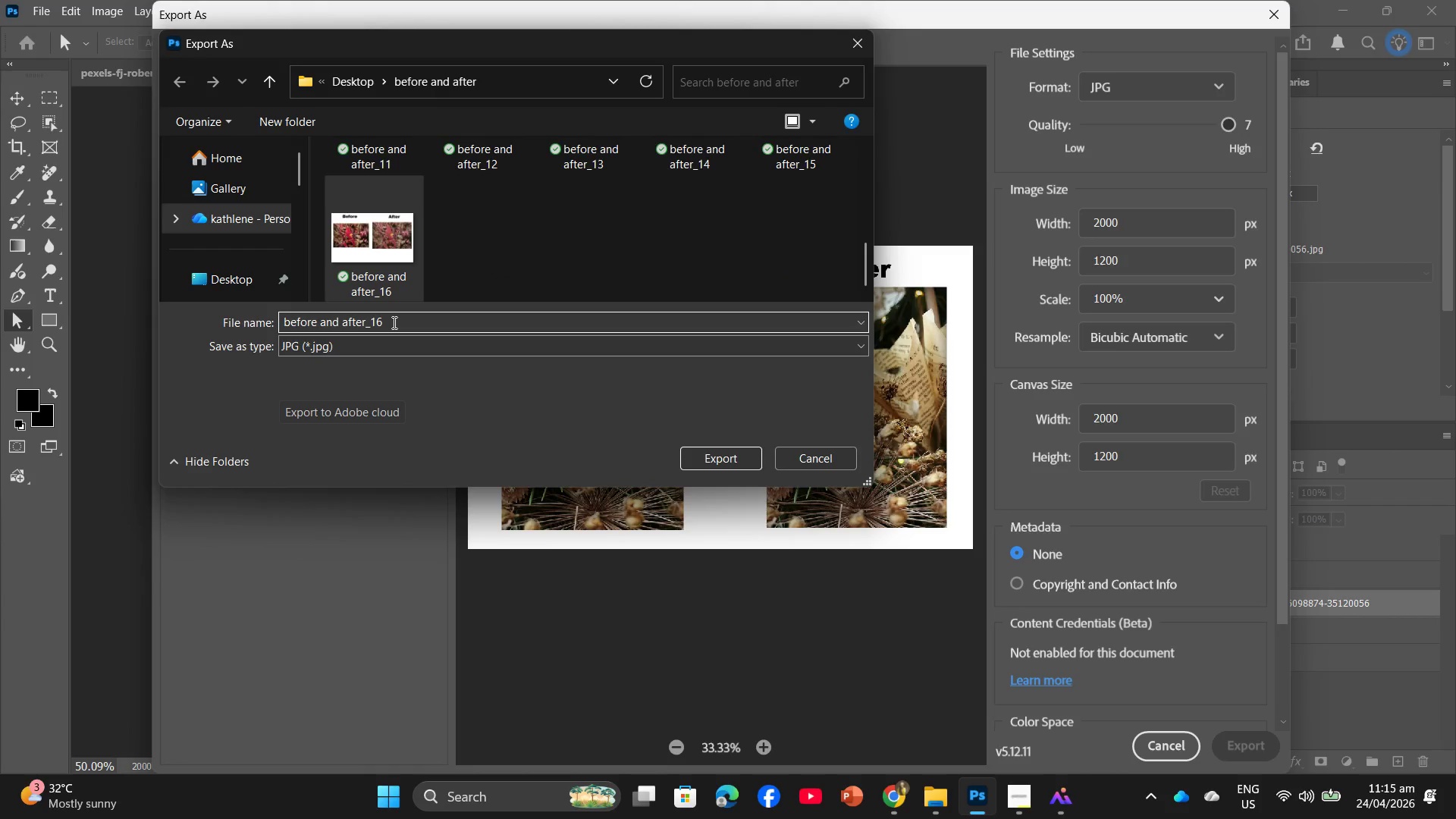 
key(Backspace)
 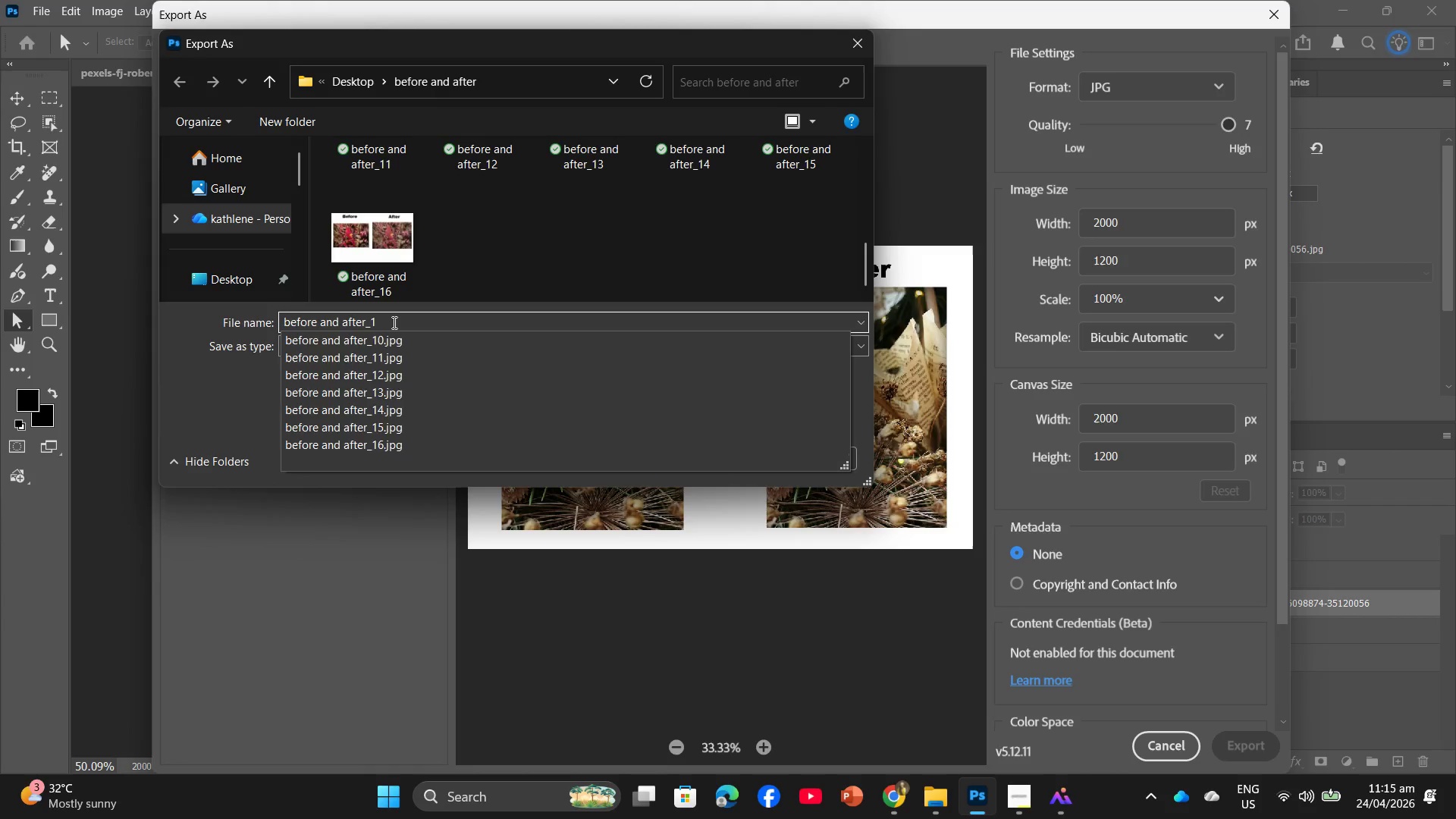 
key(Numpad7)
 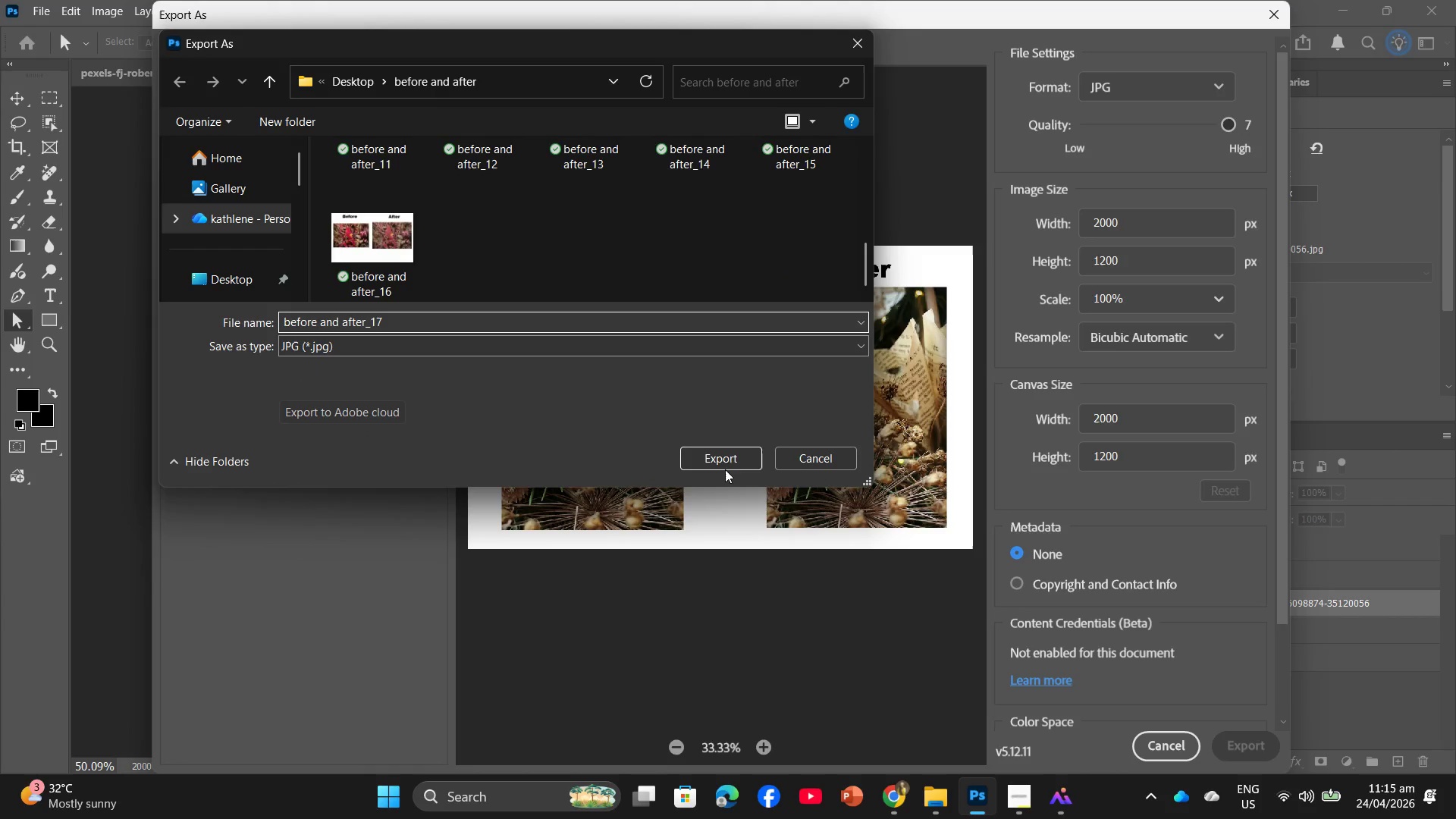 
left_click([723, 457])
 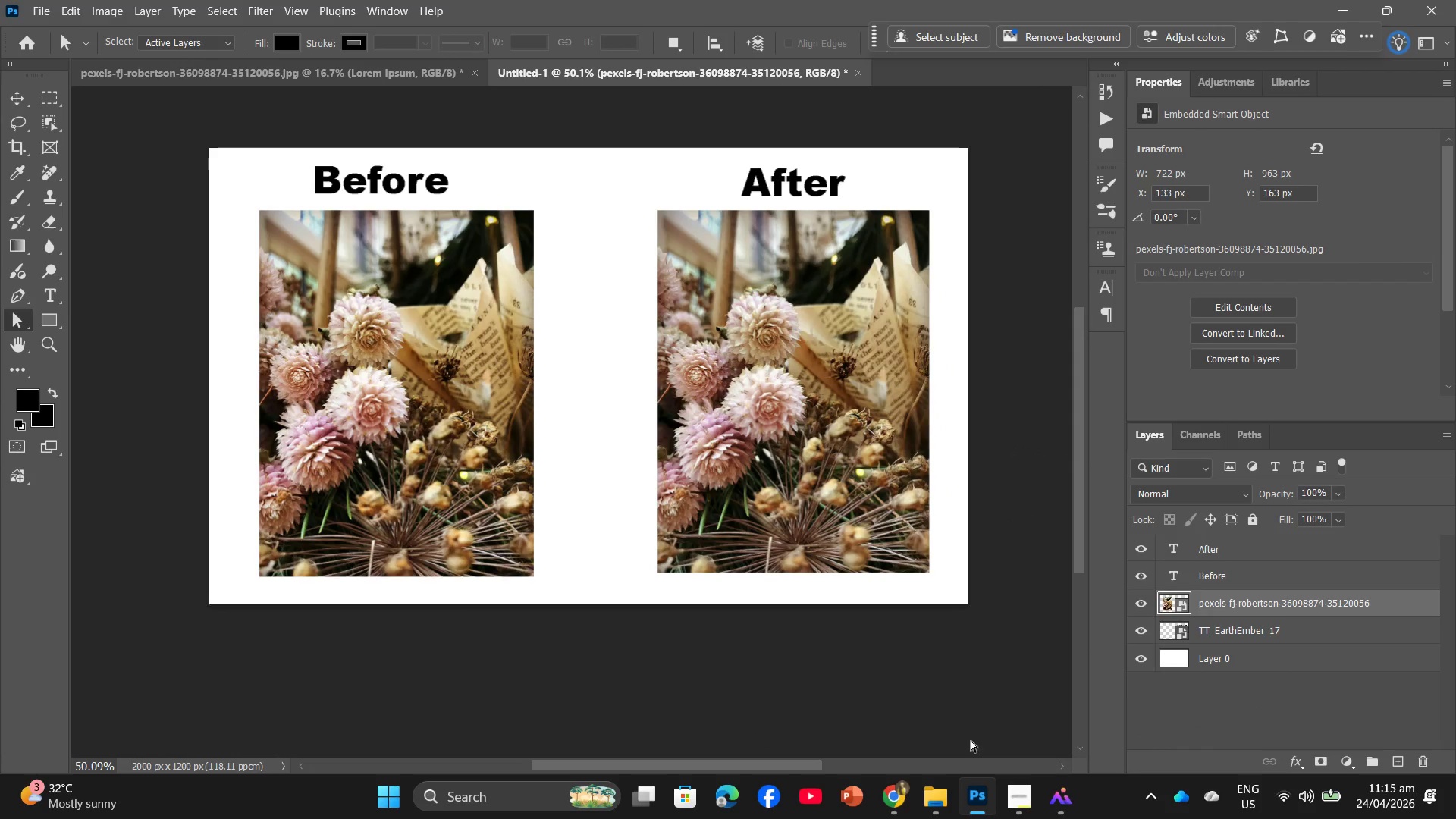 
wait(7.2)
 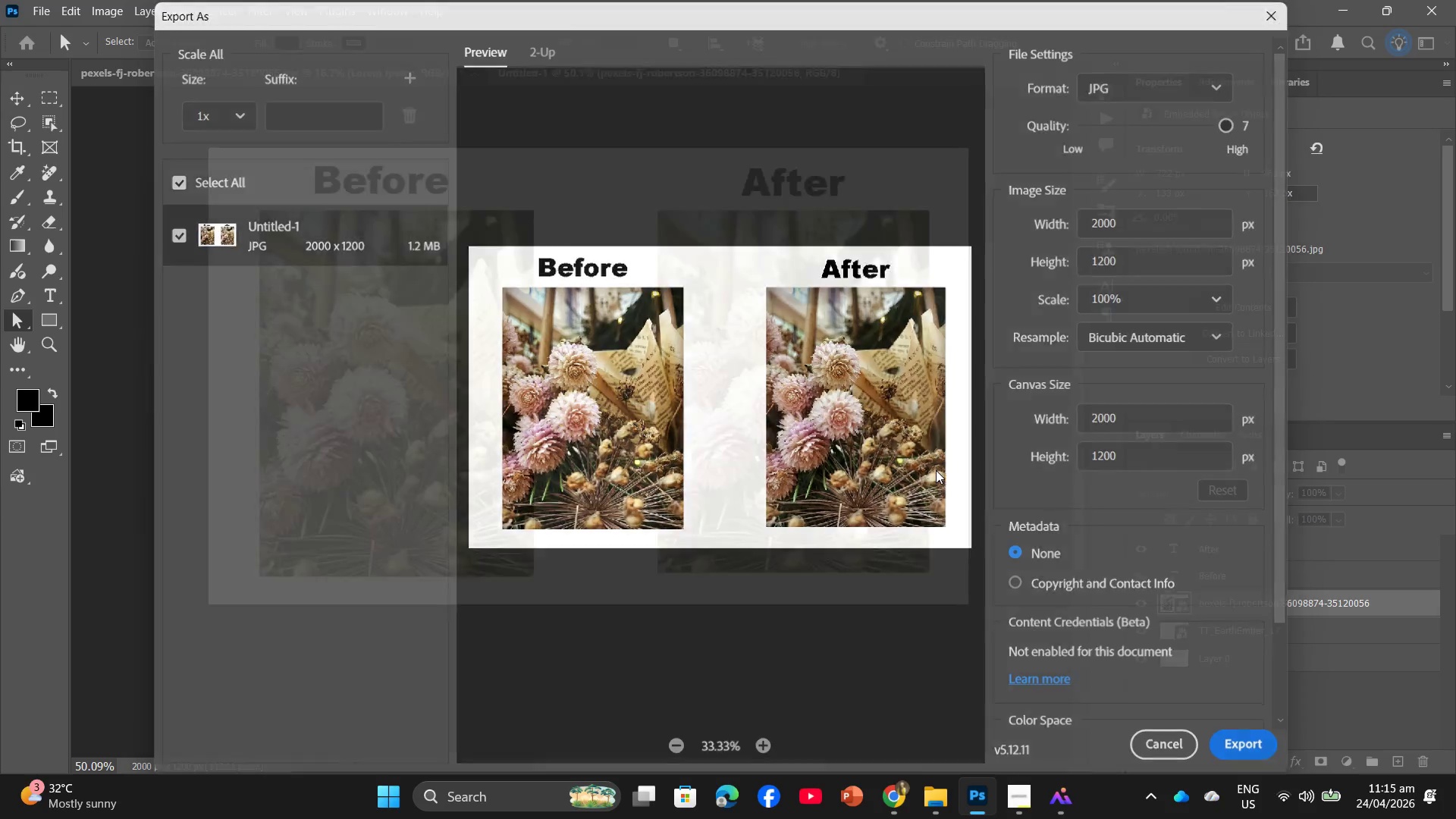 
key(Control+T)
 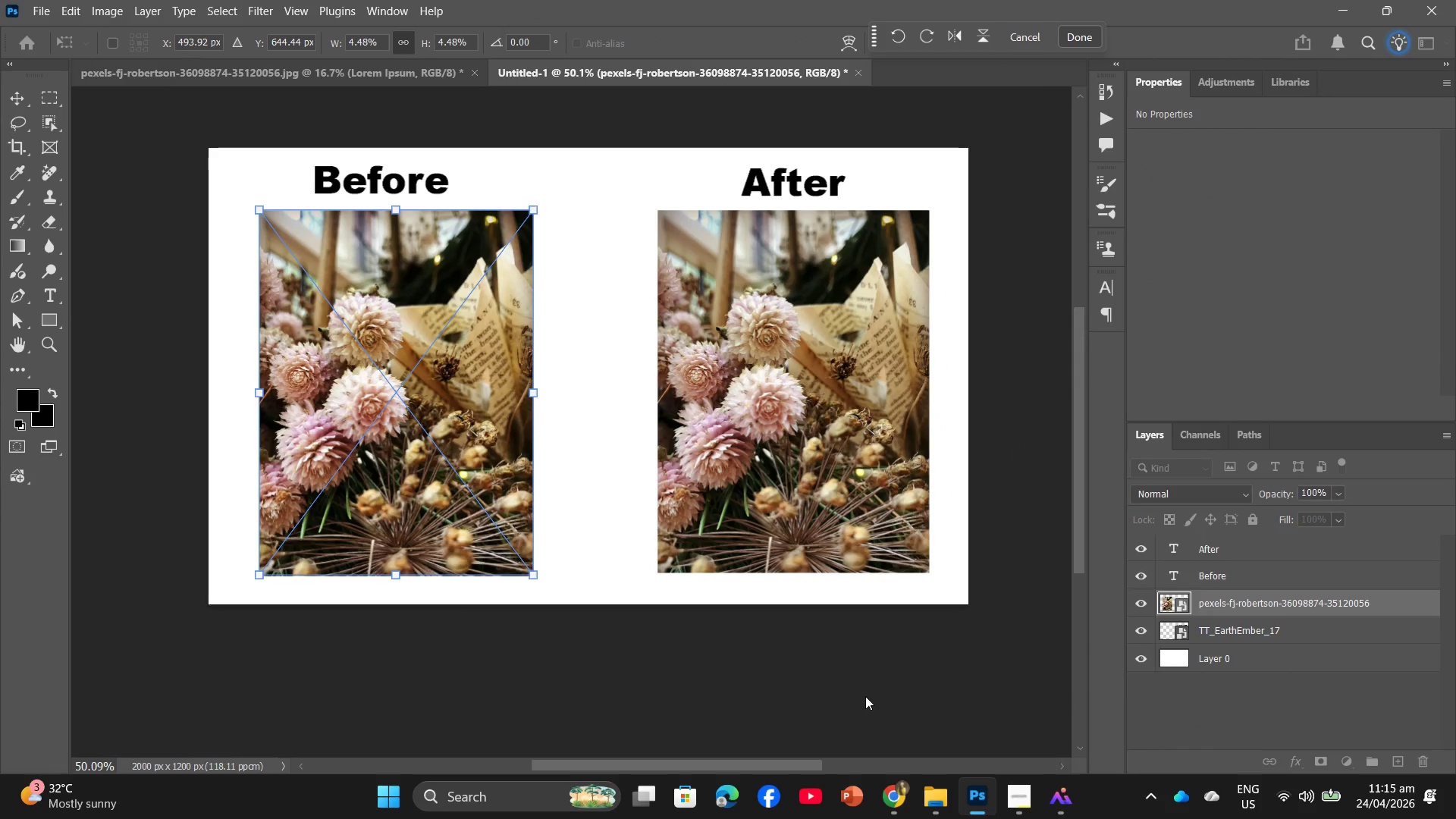 
key(Backspace)
 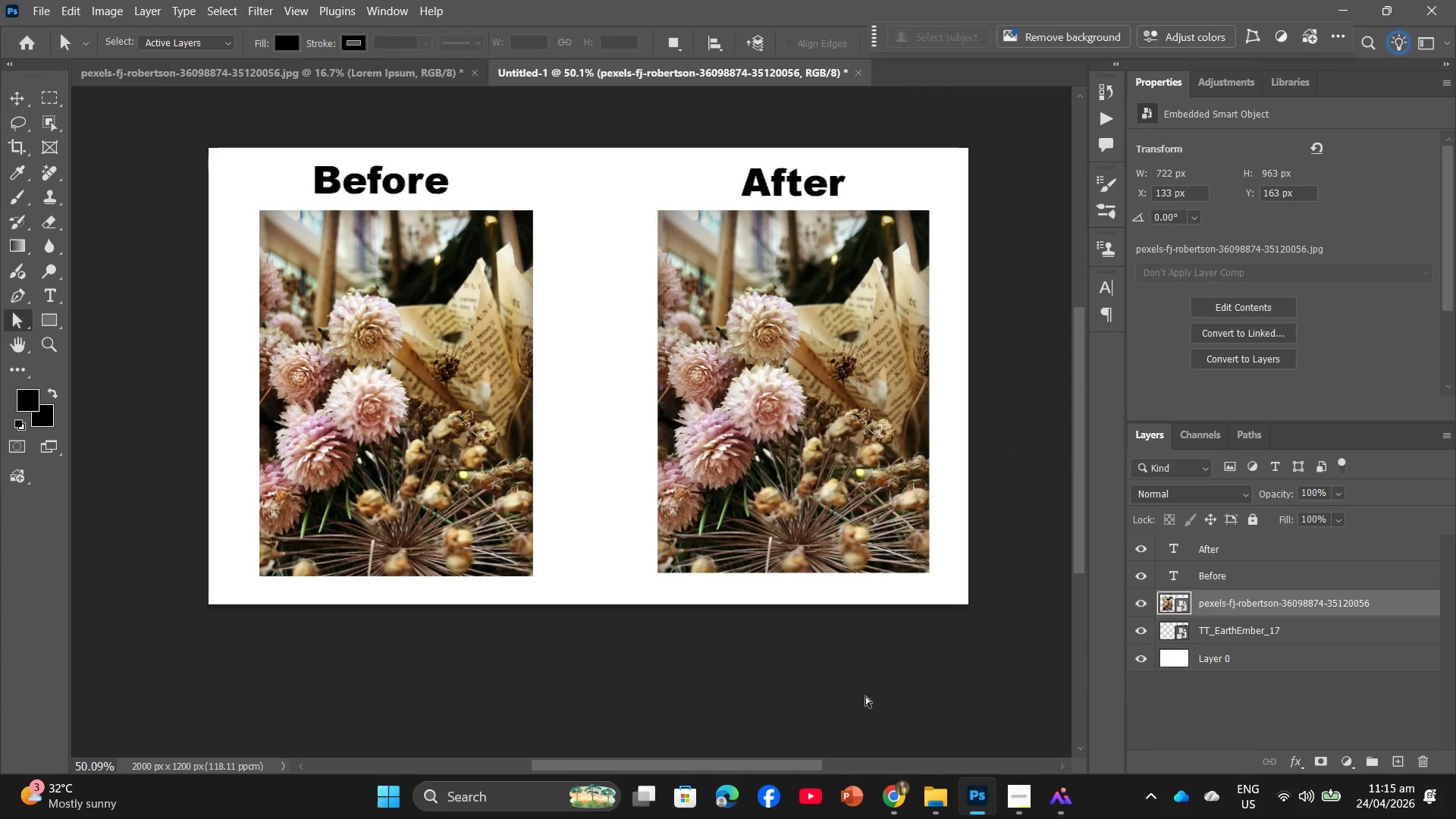 
key(Backspace)
 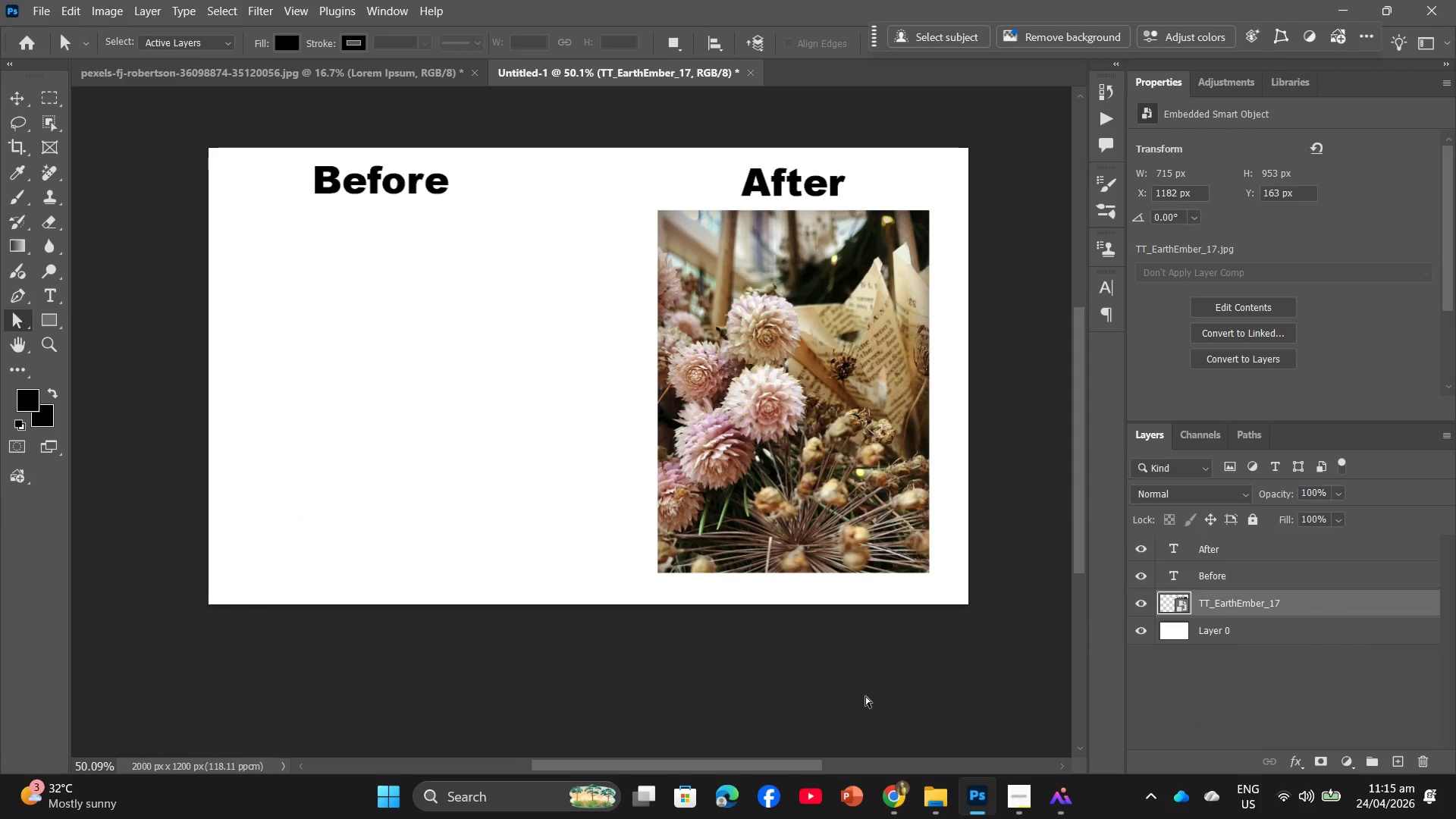 
key(Control+T)
 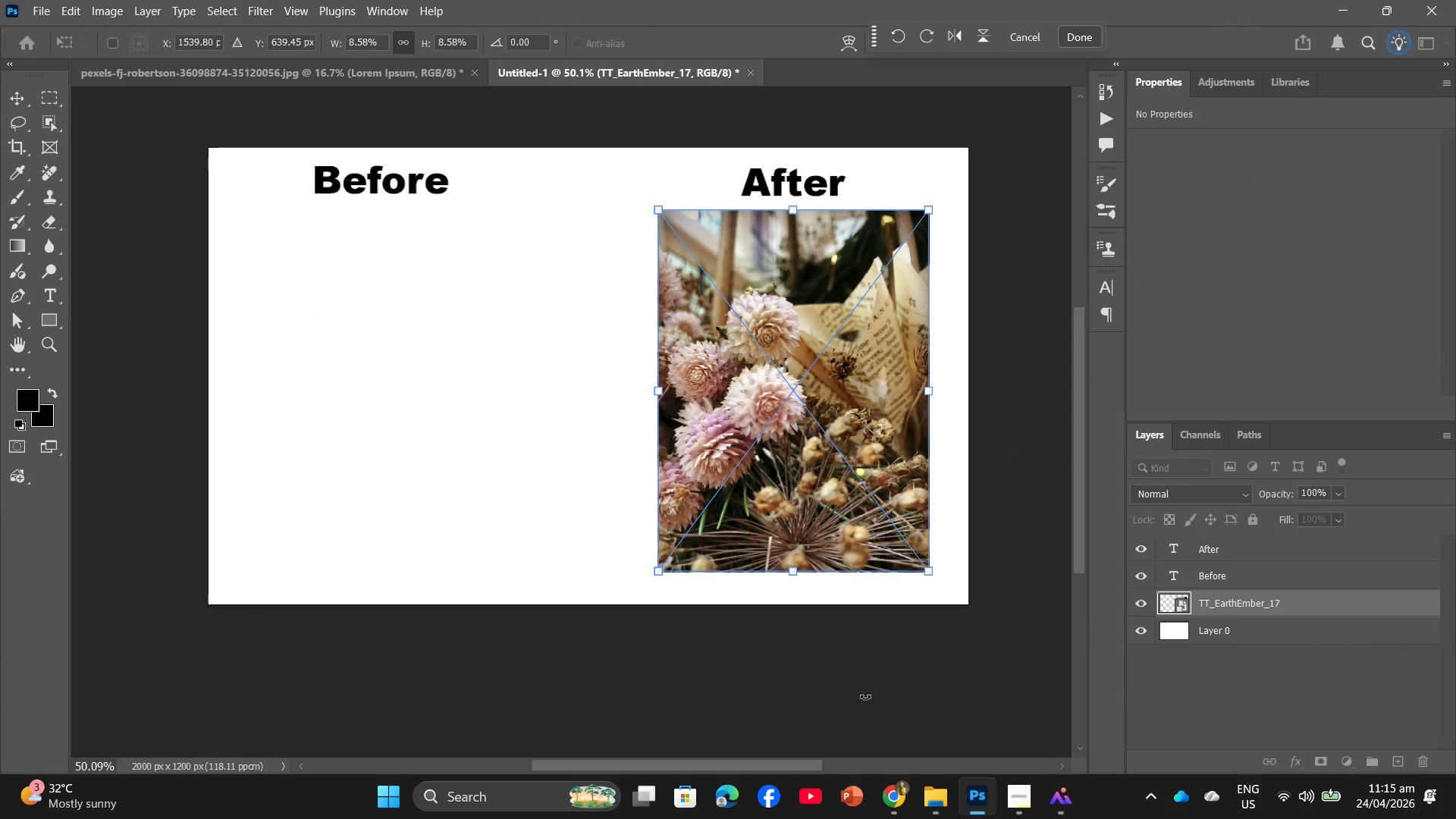 
key(Backspace)
 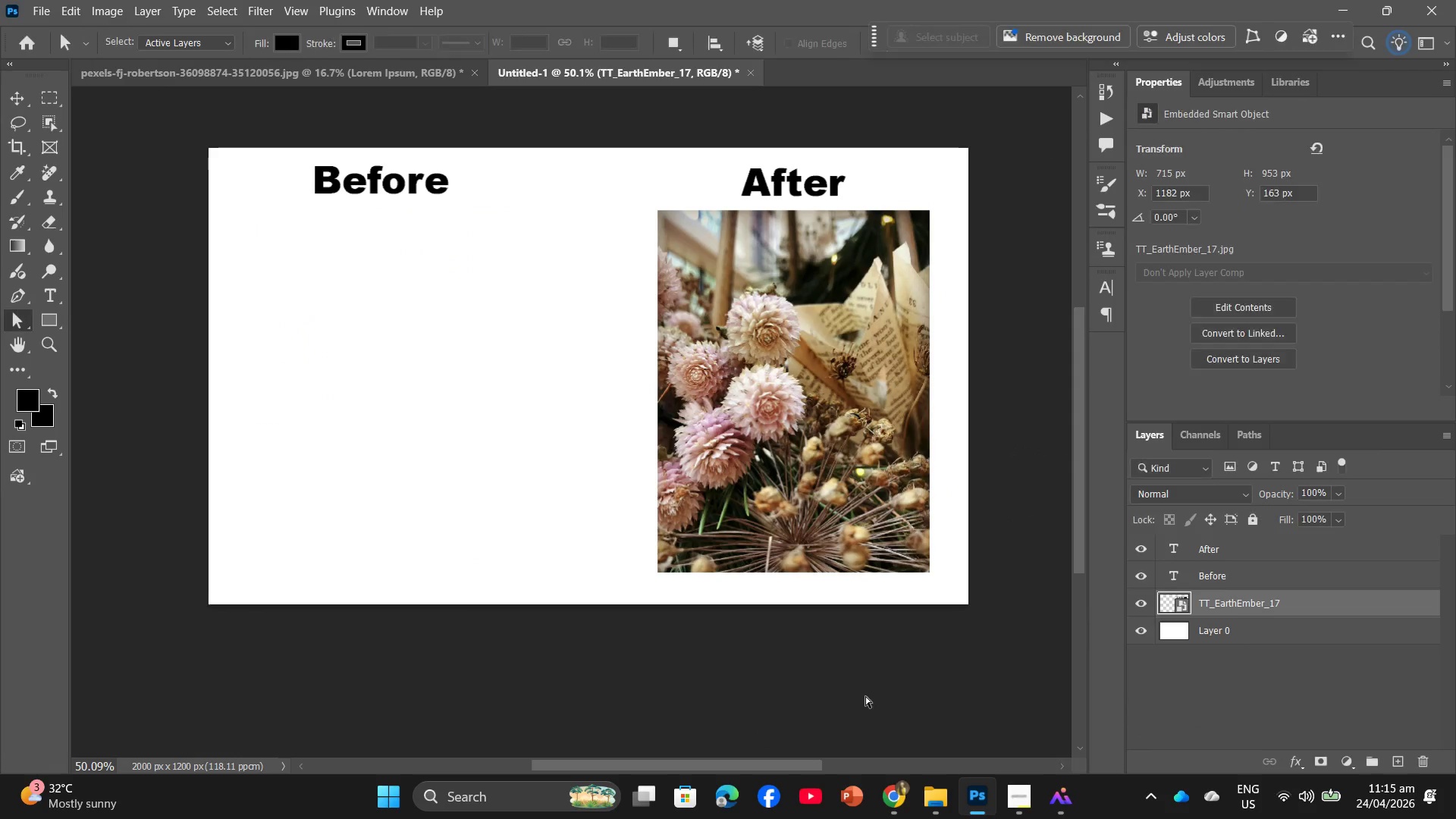 
key(Backspace)
 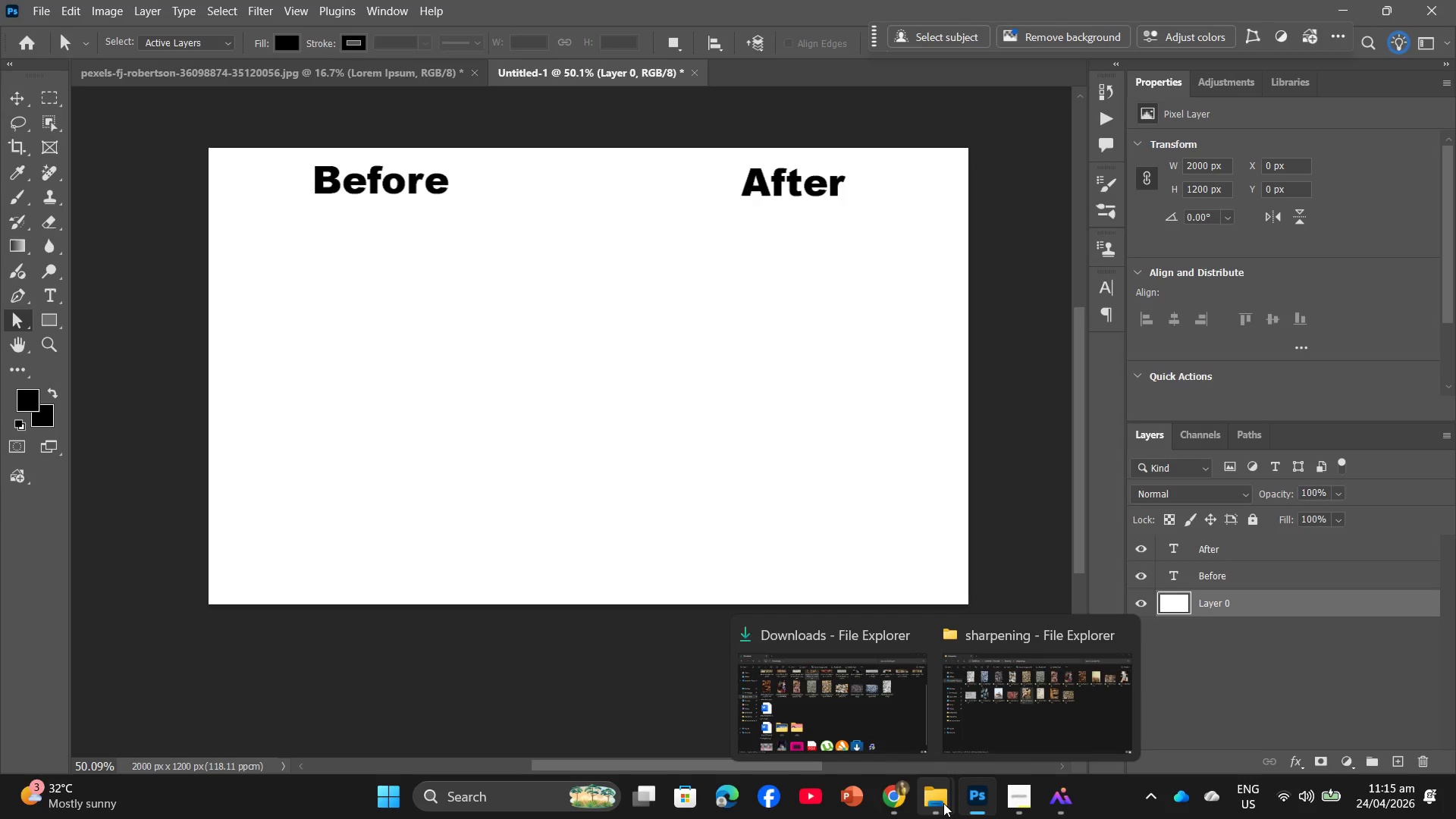 
left_click([1017, 721])
 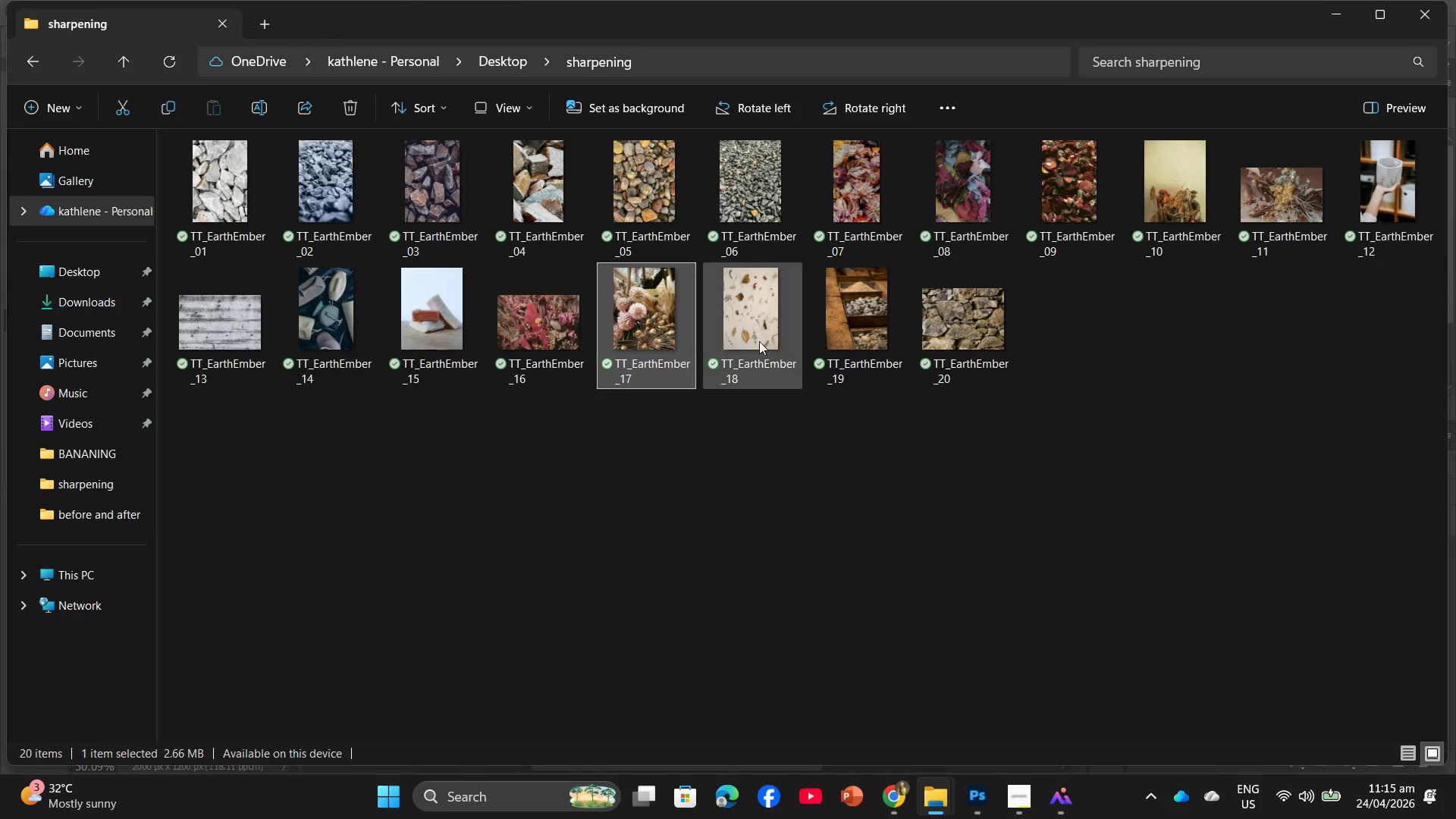 
left_click_drag(start_coordinate=[759, 341], to_coordinate=[789, 443])
 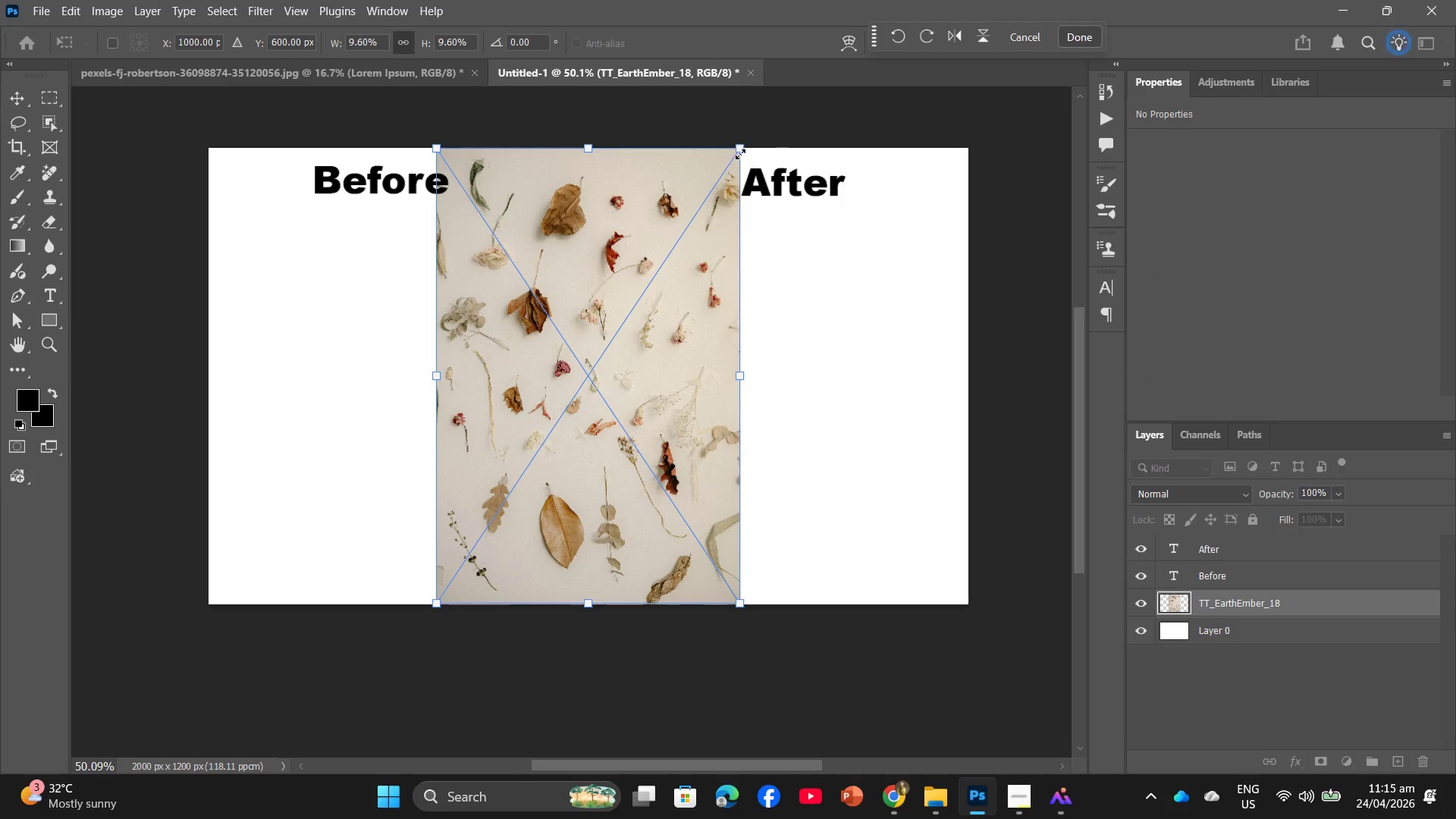 
left_click_drag(start_coordinate=[740, 149], to_coordinate=[680, 259])
 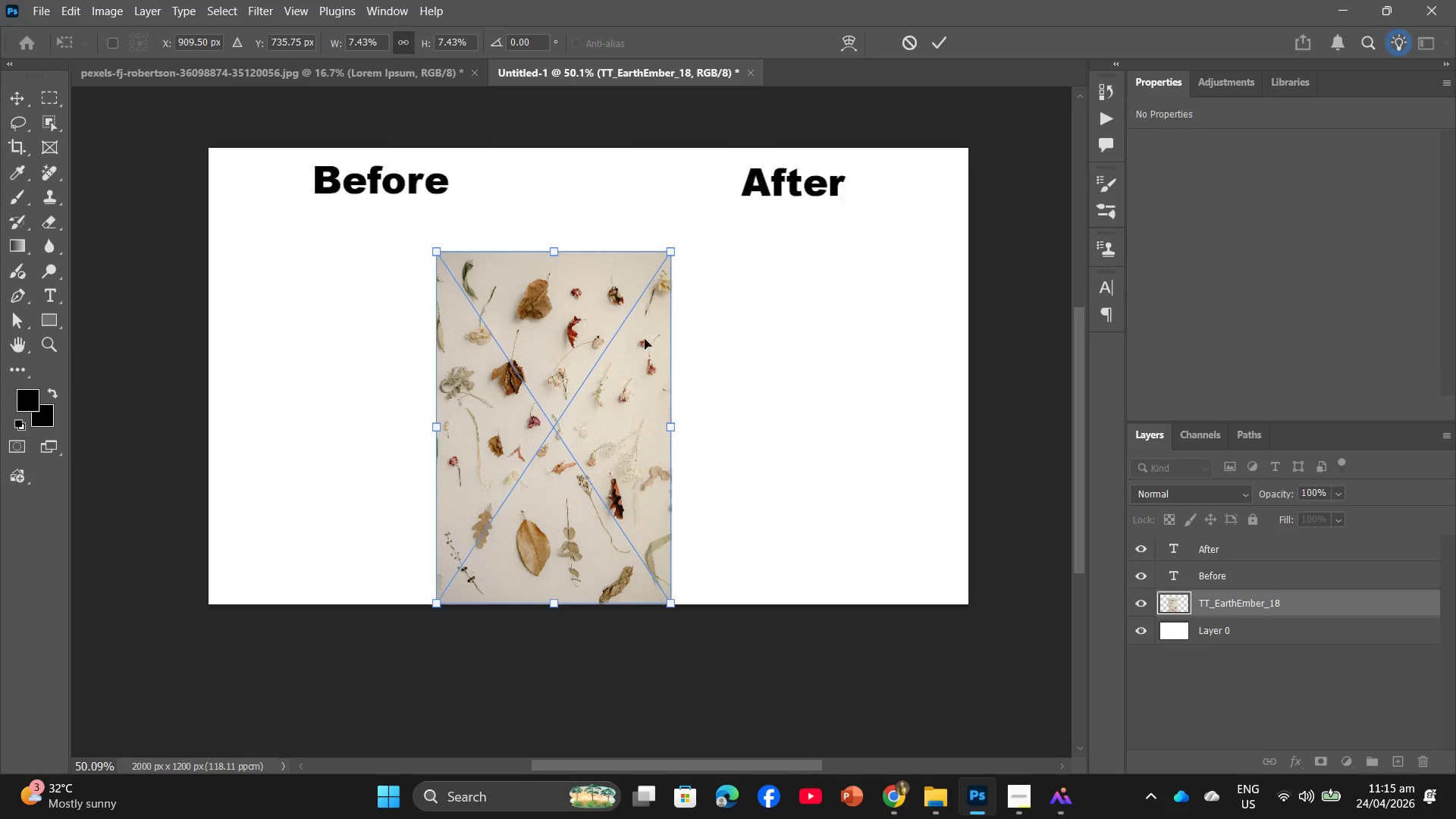 
left_click_drag(start_coordinate=[636, 344], to_coordinate=[877, 304])
 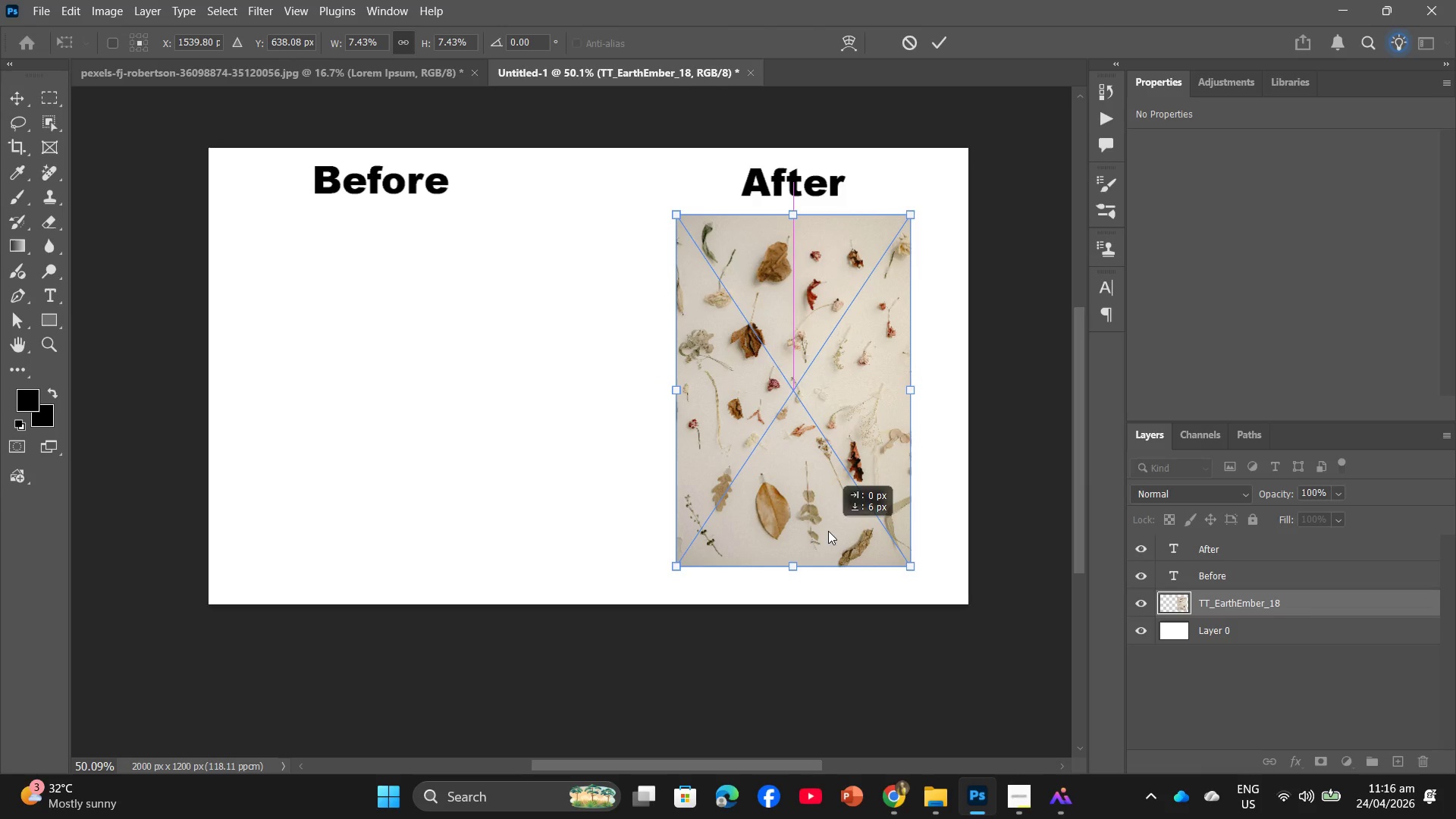 
left_click_drag(start_coordinate=[826, 534], to_coordinate=[829, 530])
 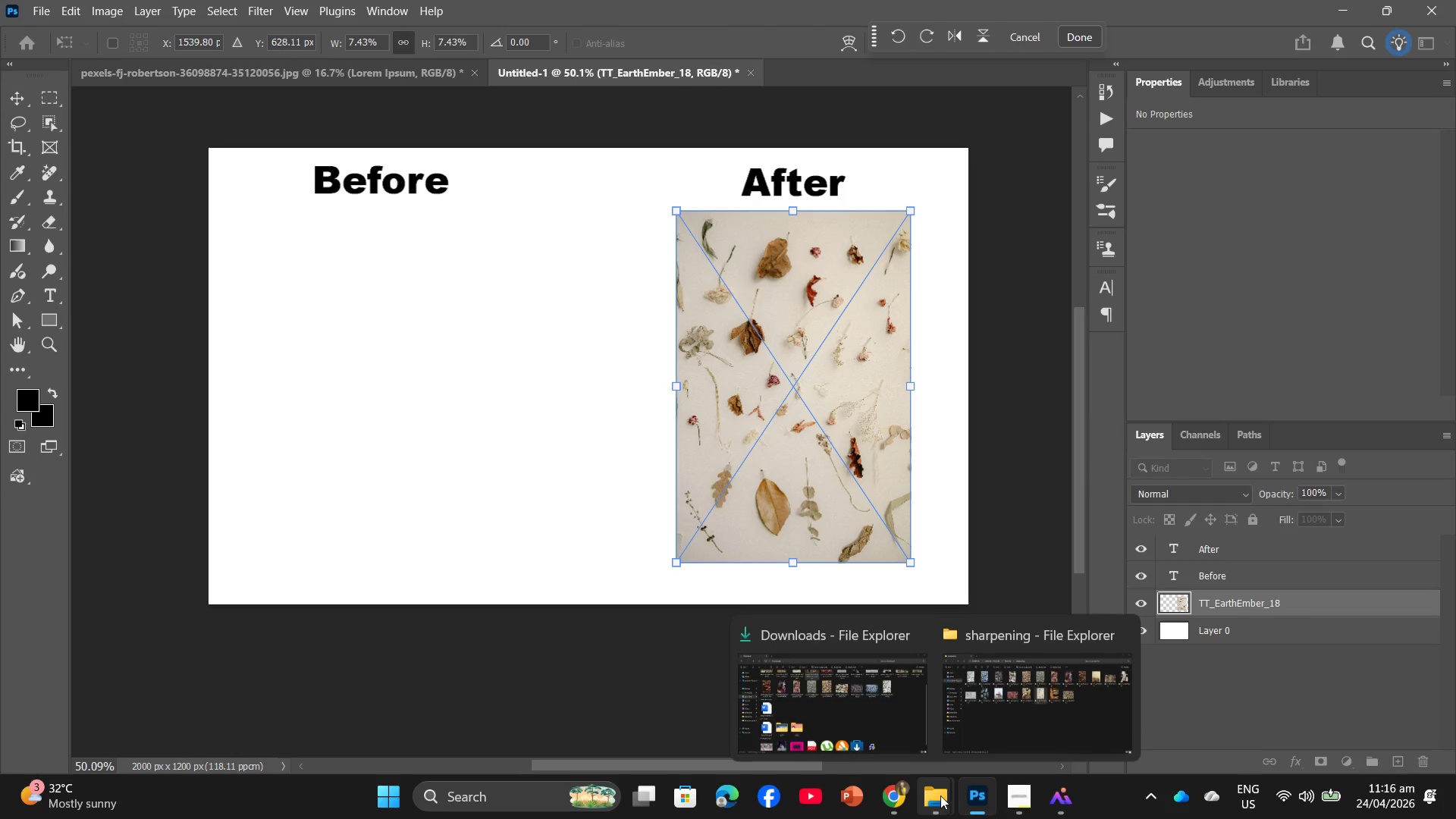 
left_click([874, 723])
 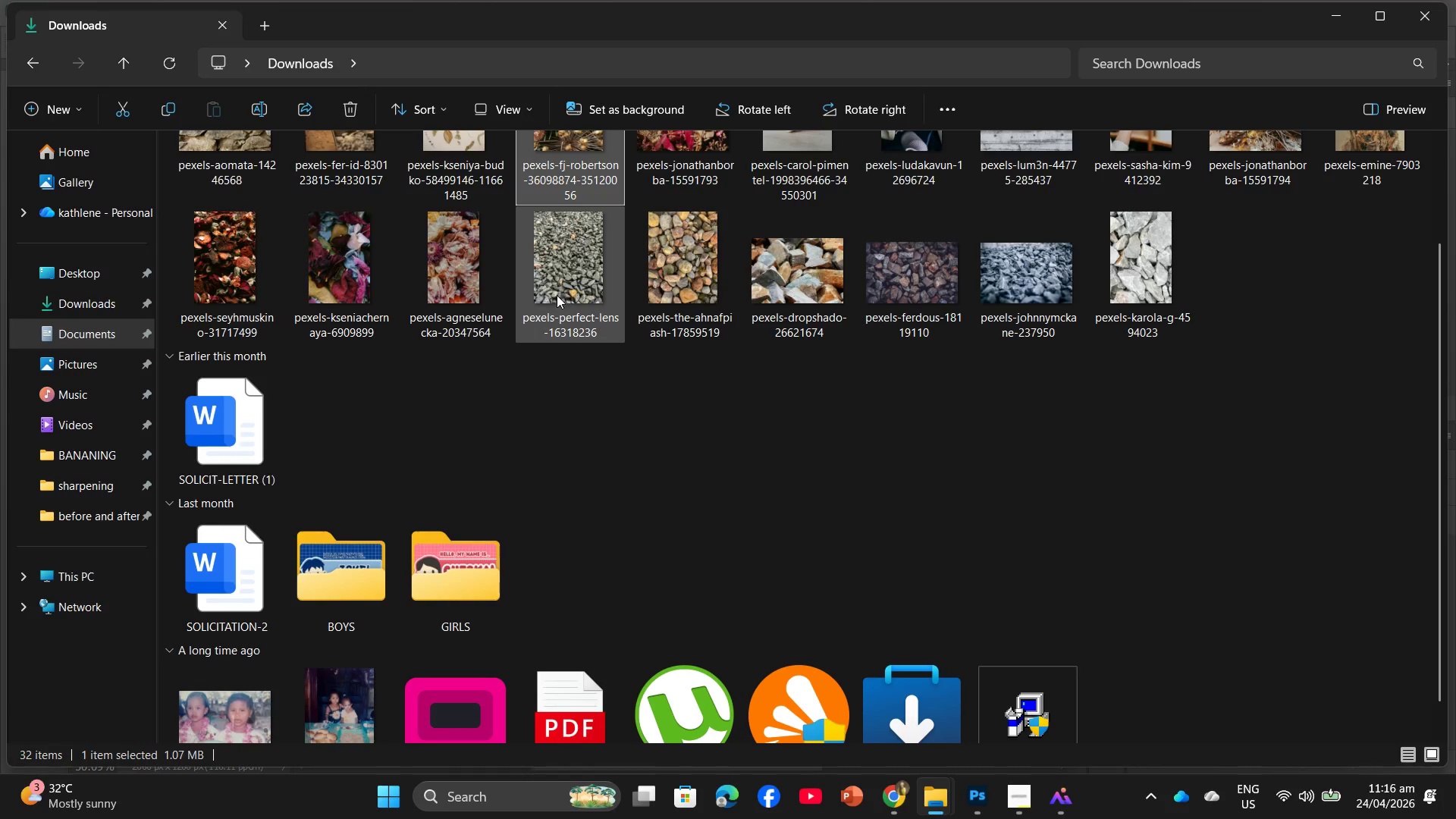 
left_click_drag(start_coordinate=[481, 249], to_coordinate=[824, 642])
 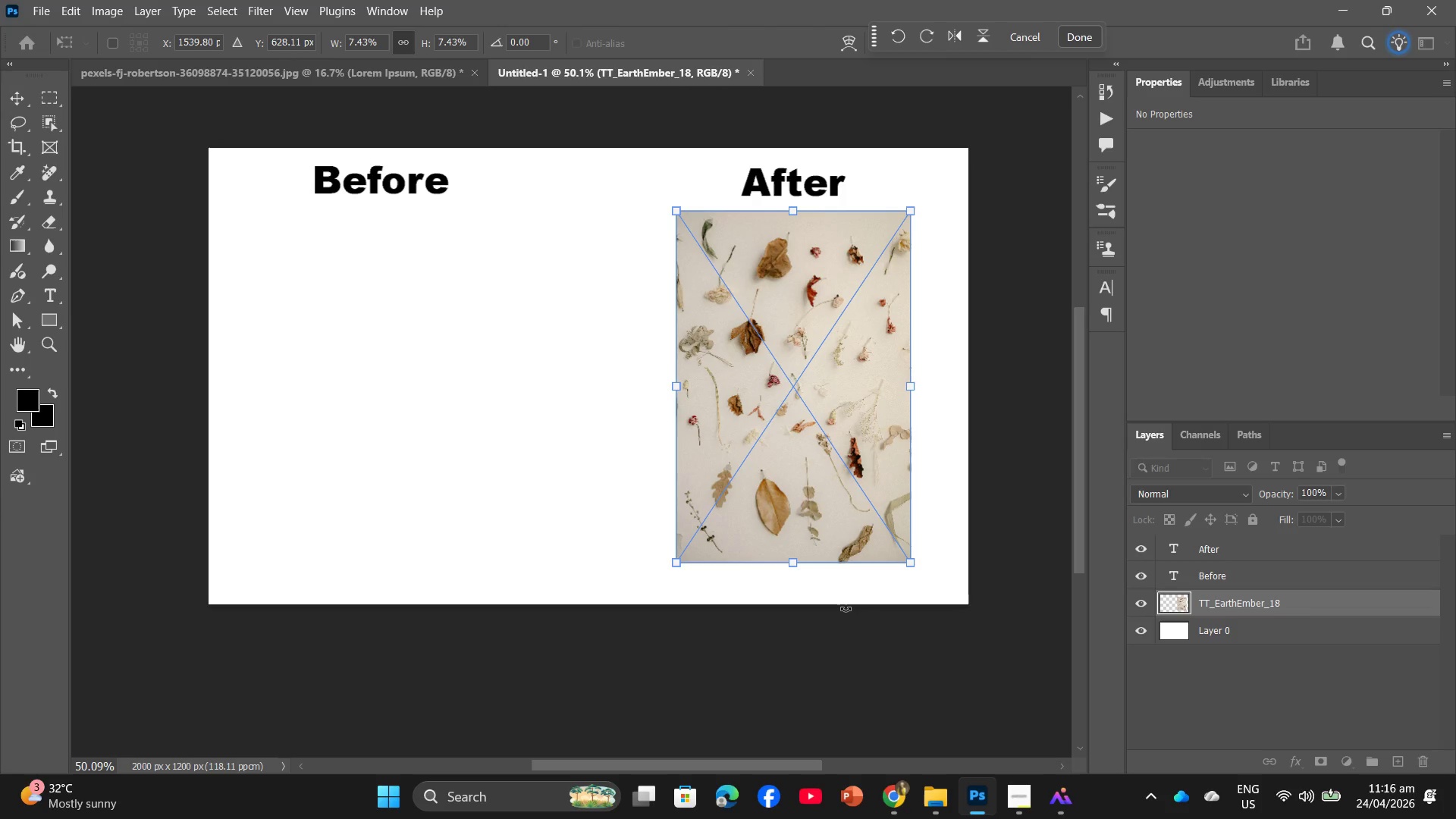 
scroll: coordinate [536, 290], scroll_direction: up, amount: 1.0
 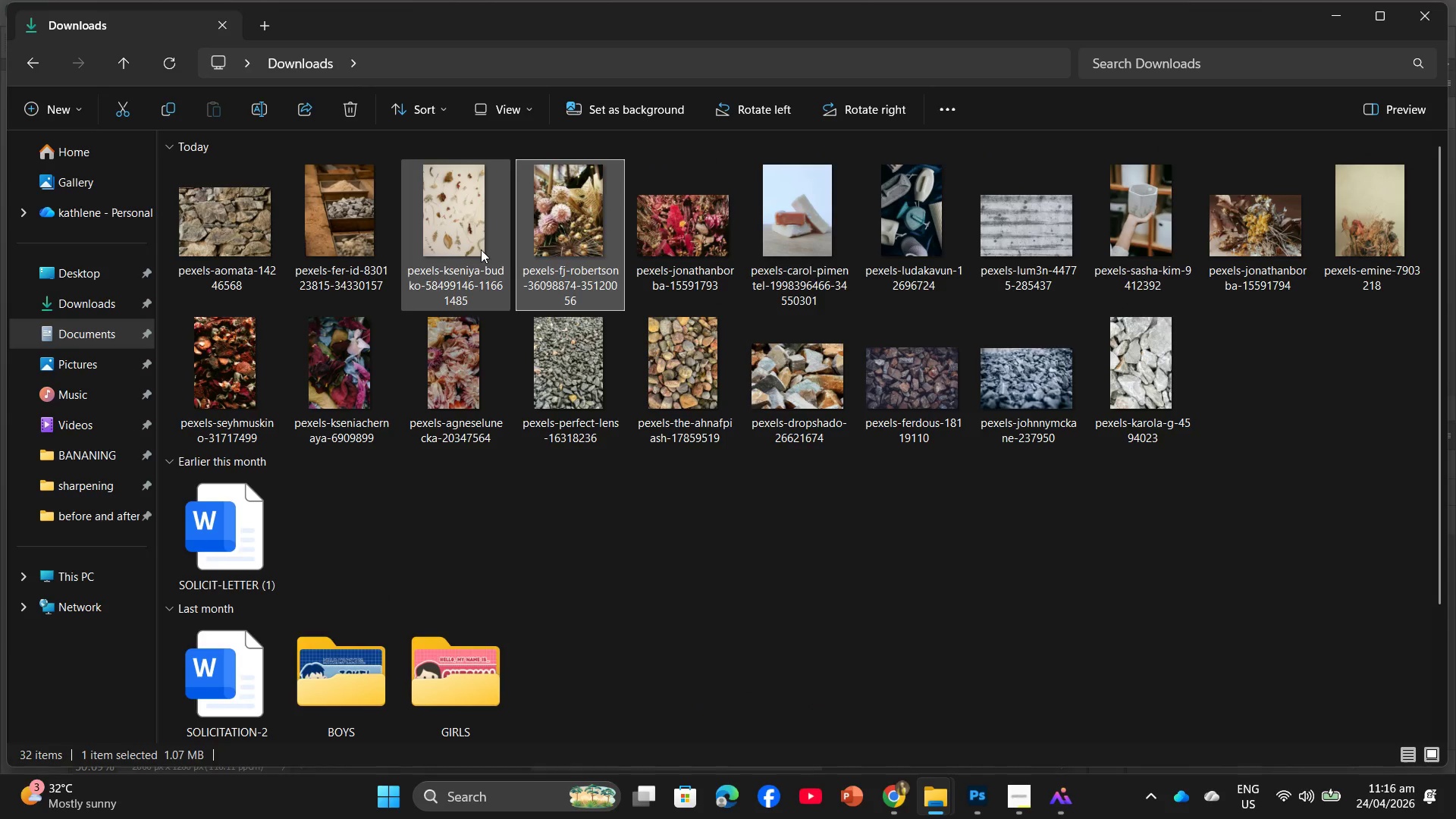 
key(Enter)
 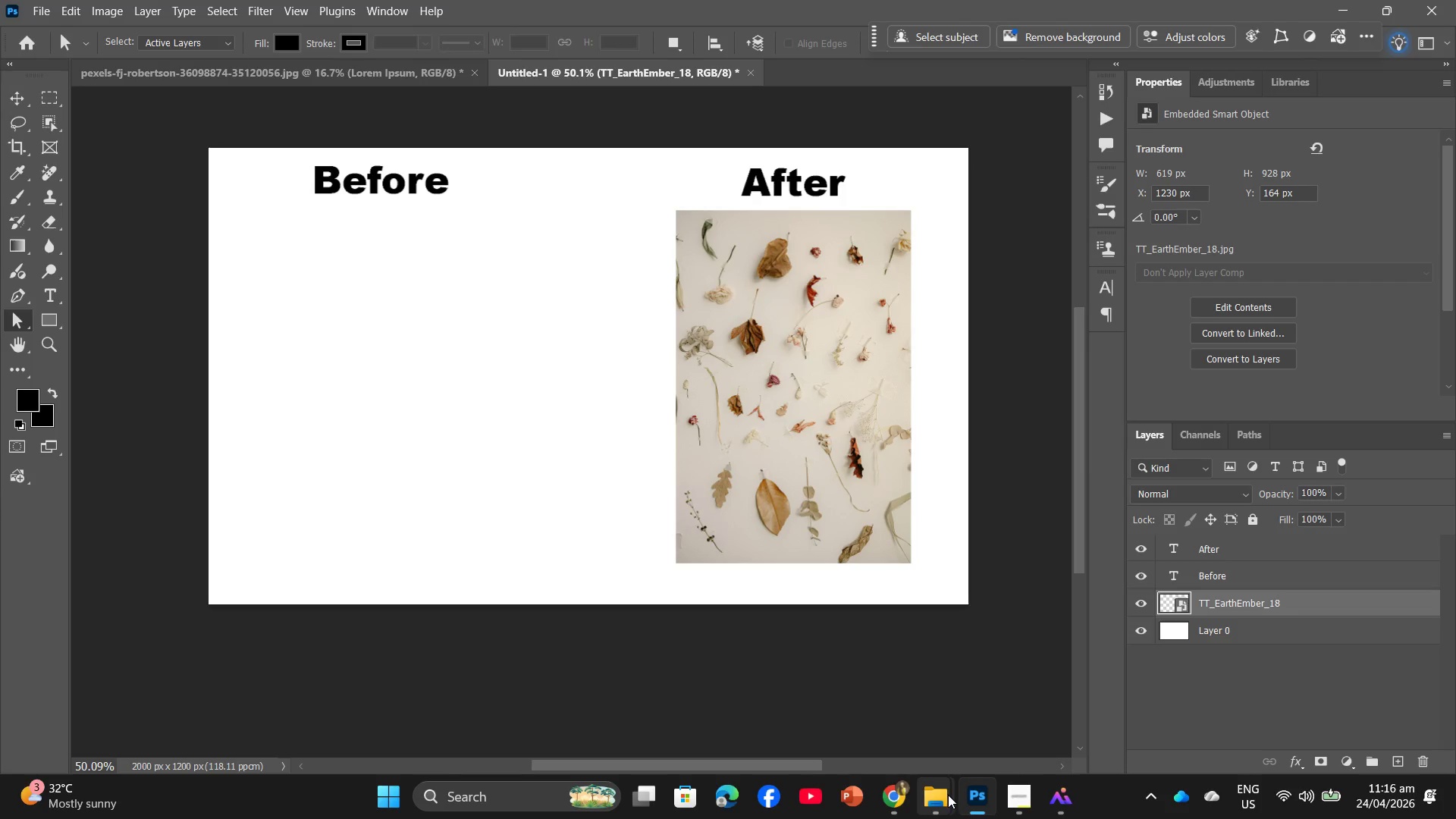 
left_click([860, 711])
 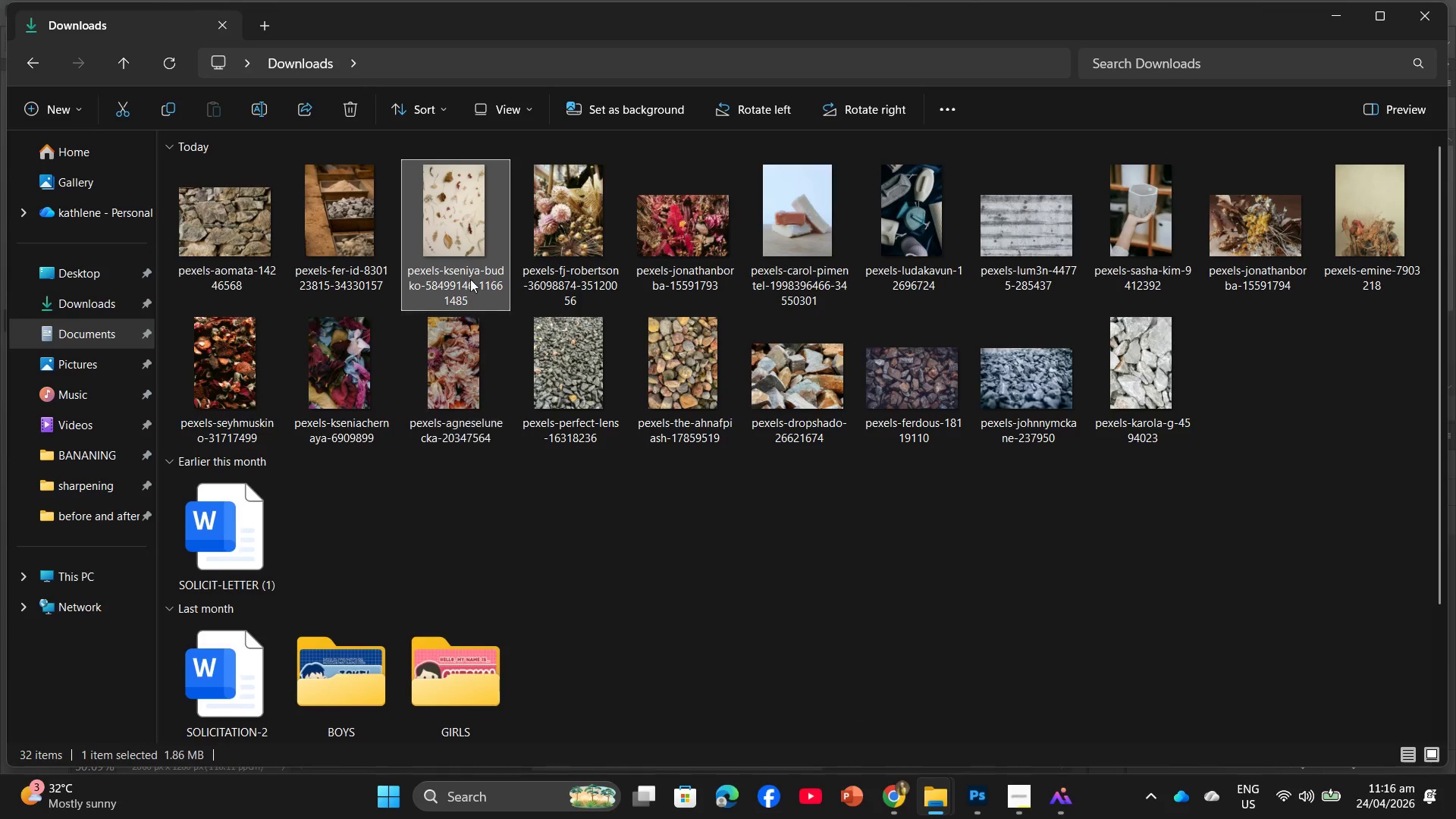 
left_click_drag(start_coordinate=[469, 268], to_coordinate=[432, 375])
 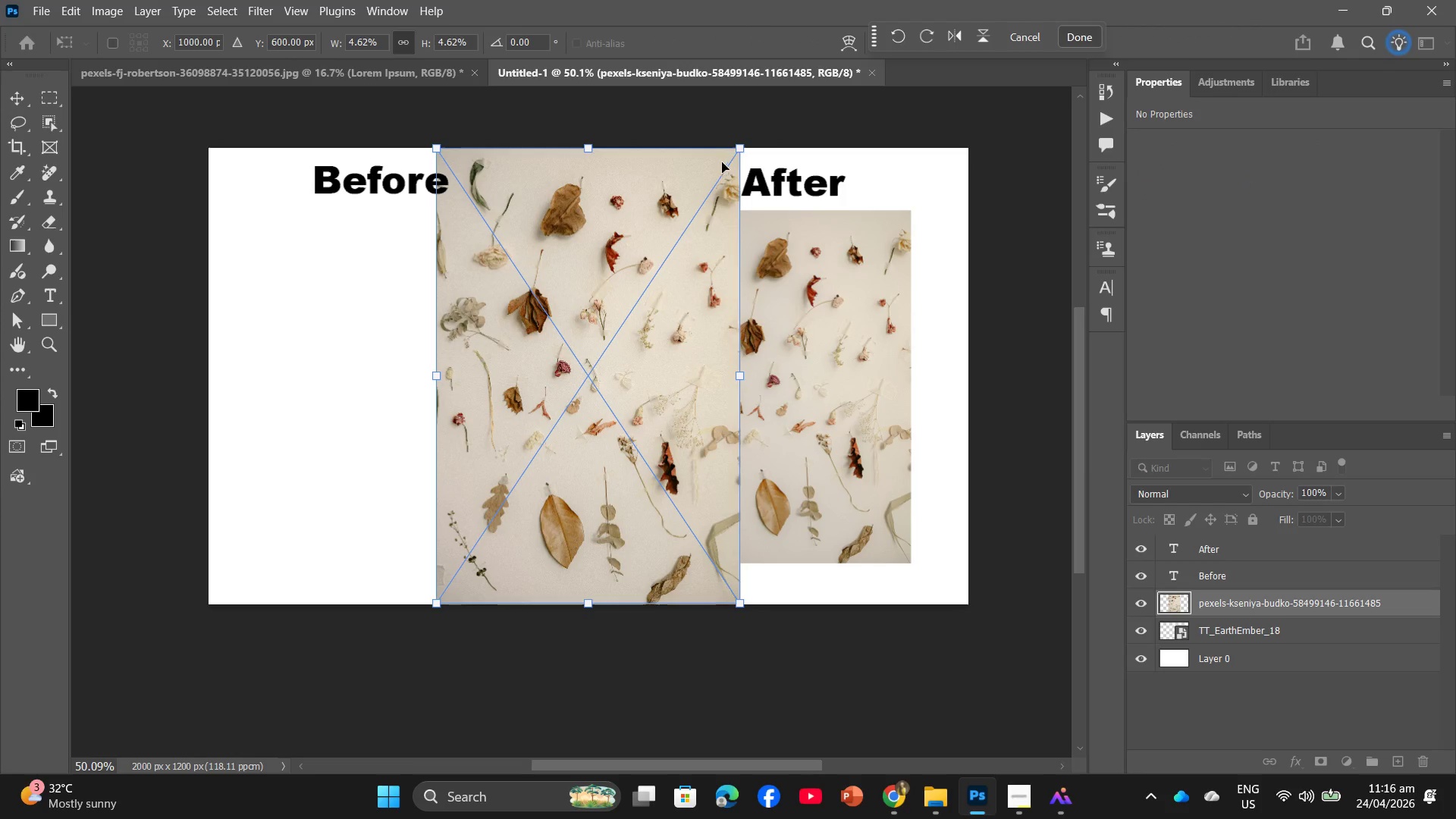 
left_click_drag(start_coordinate=[740, 149], to_coordinate=[656, 225])
 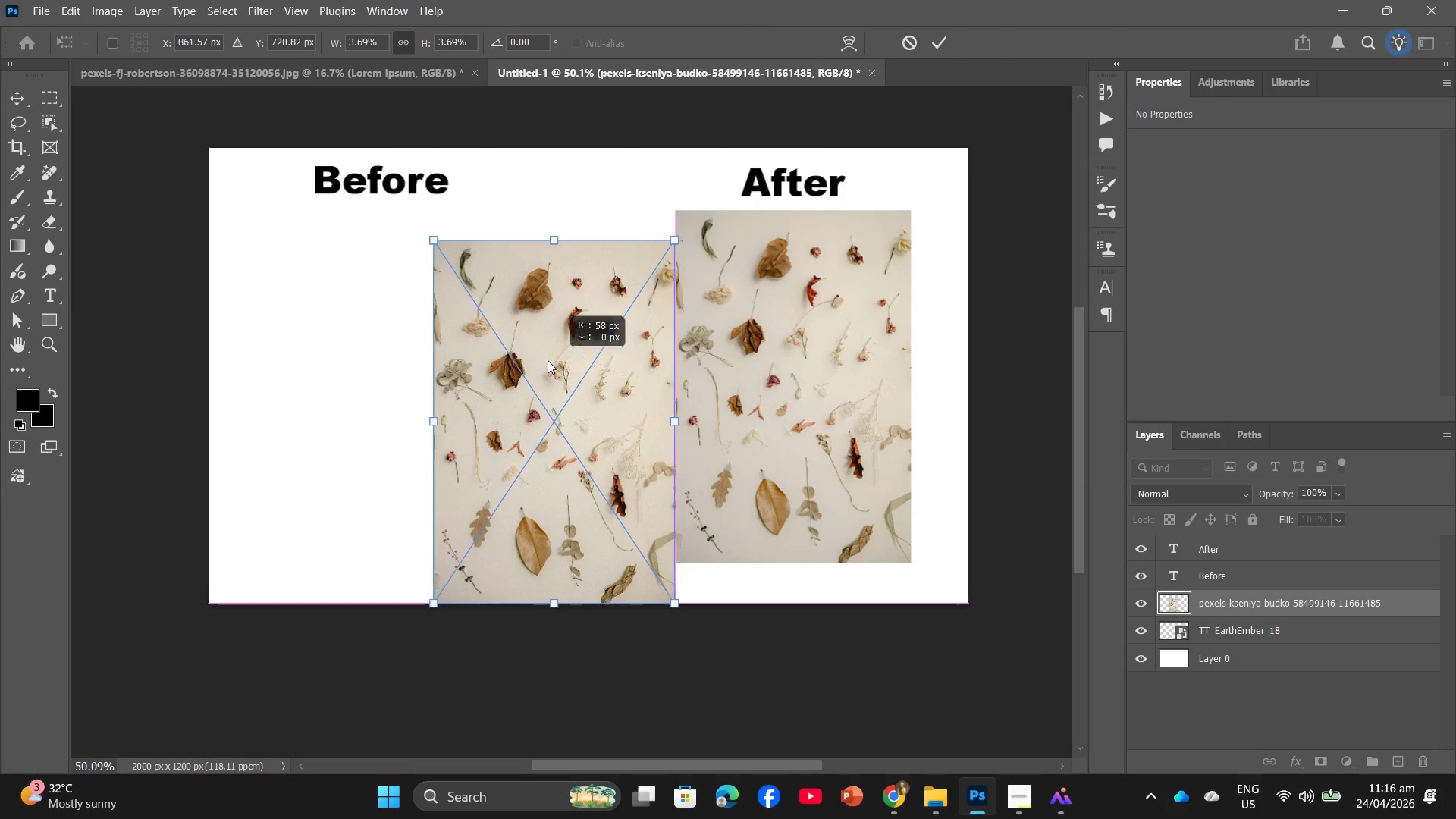 
left_click_drag(start_coordinate=[584, 369], to_coordinate=[422, 338])
 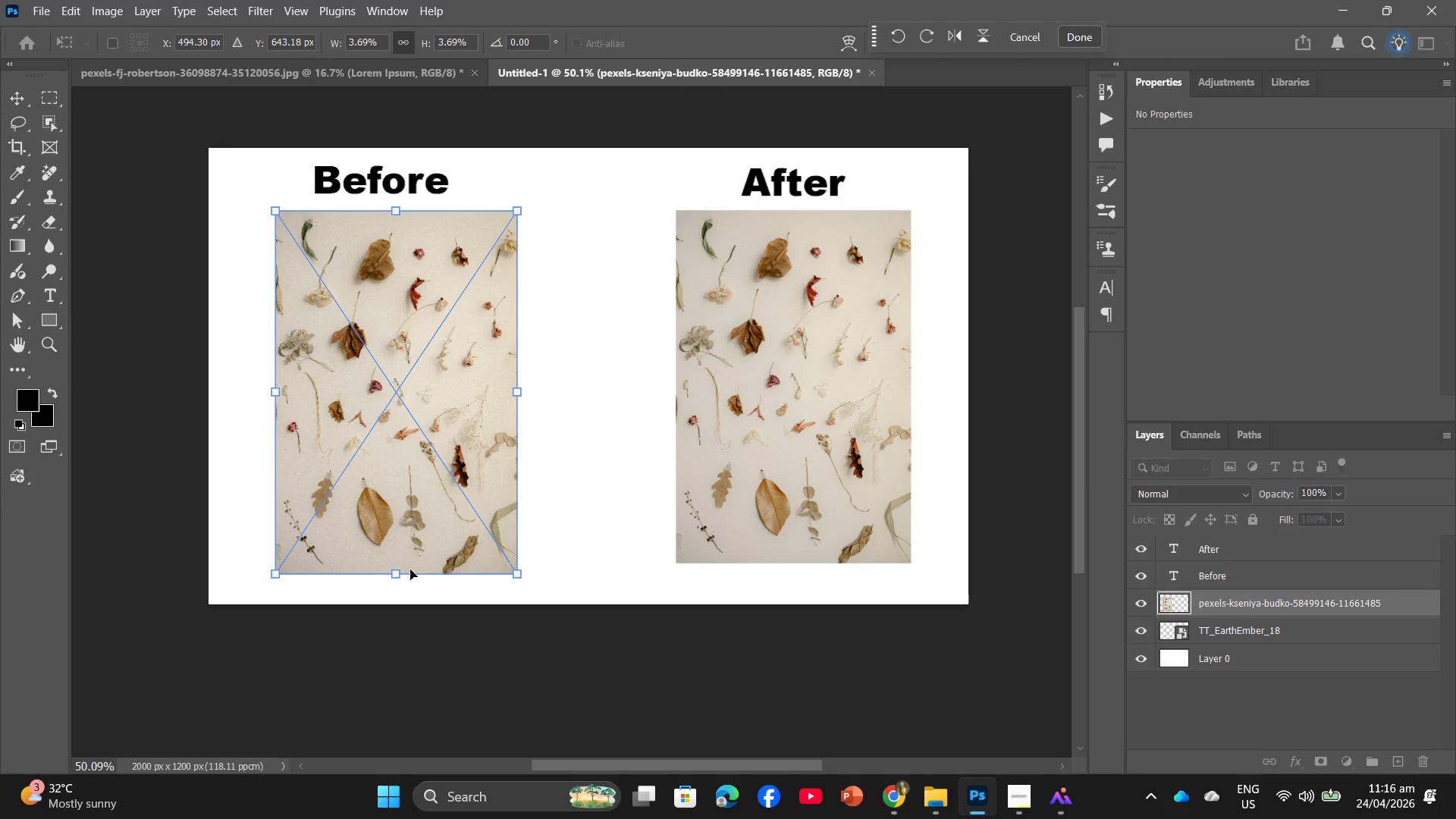 
left_click_drag(start_coordinate=[387, 570], to_coordinate=[392, 565])
 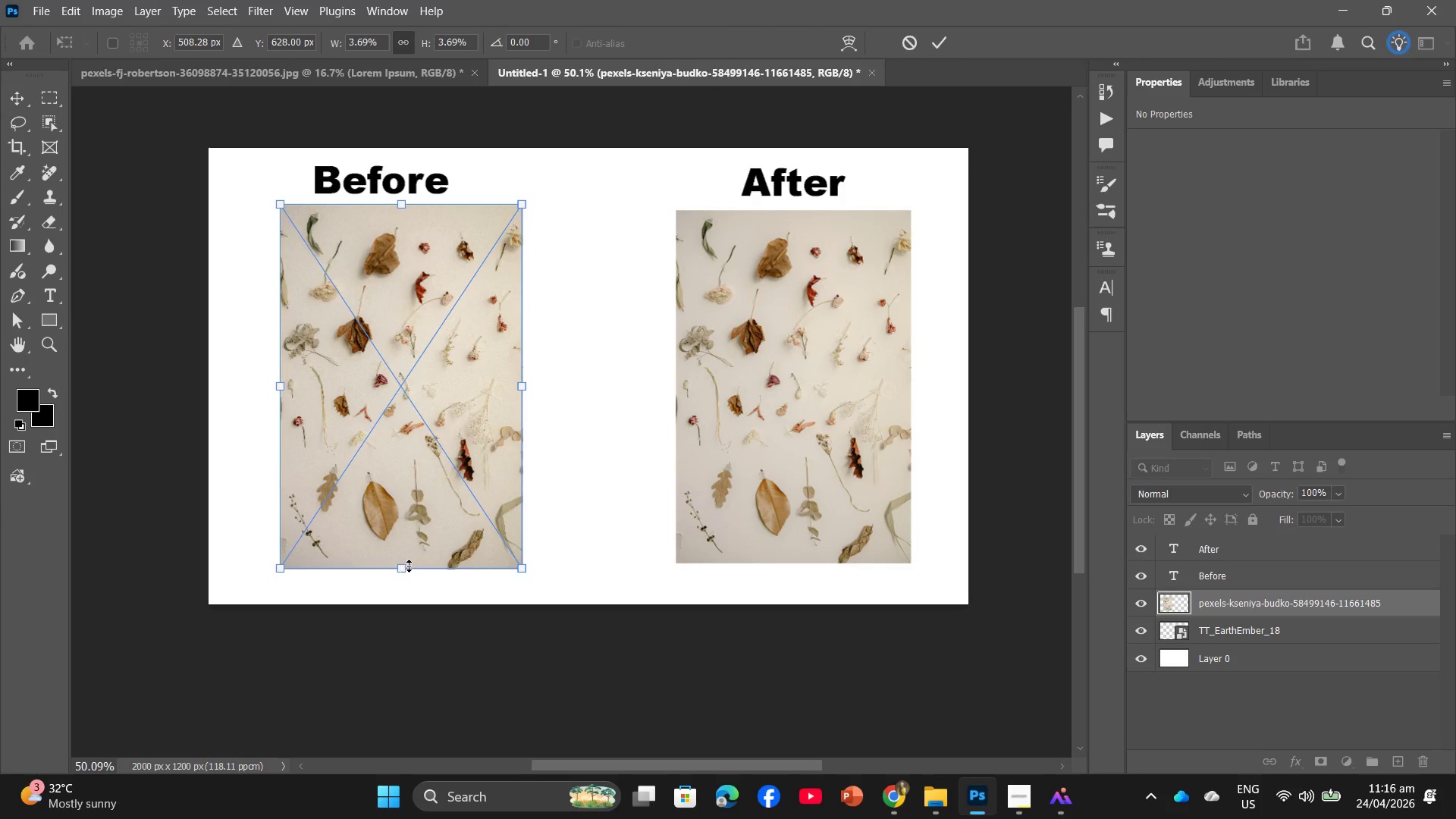 
left_click_drag(start_coordinate=[408, 566], to_coordinate=[413, 557])
 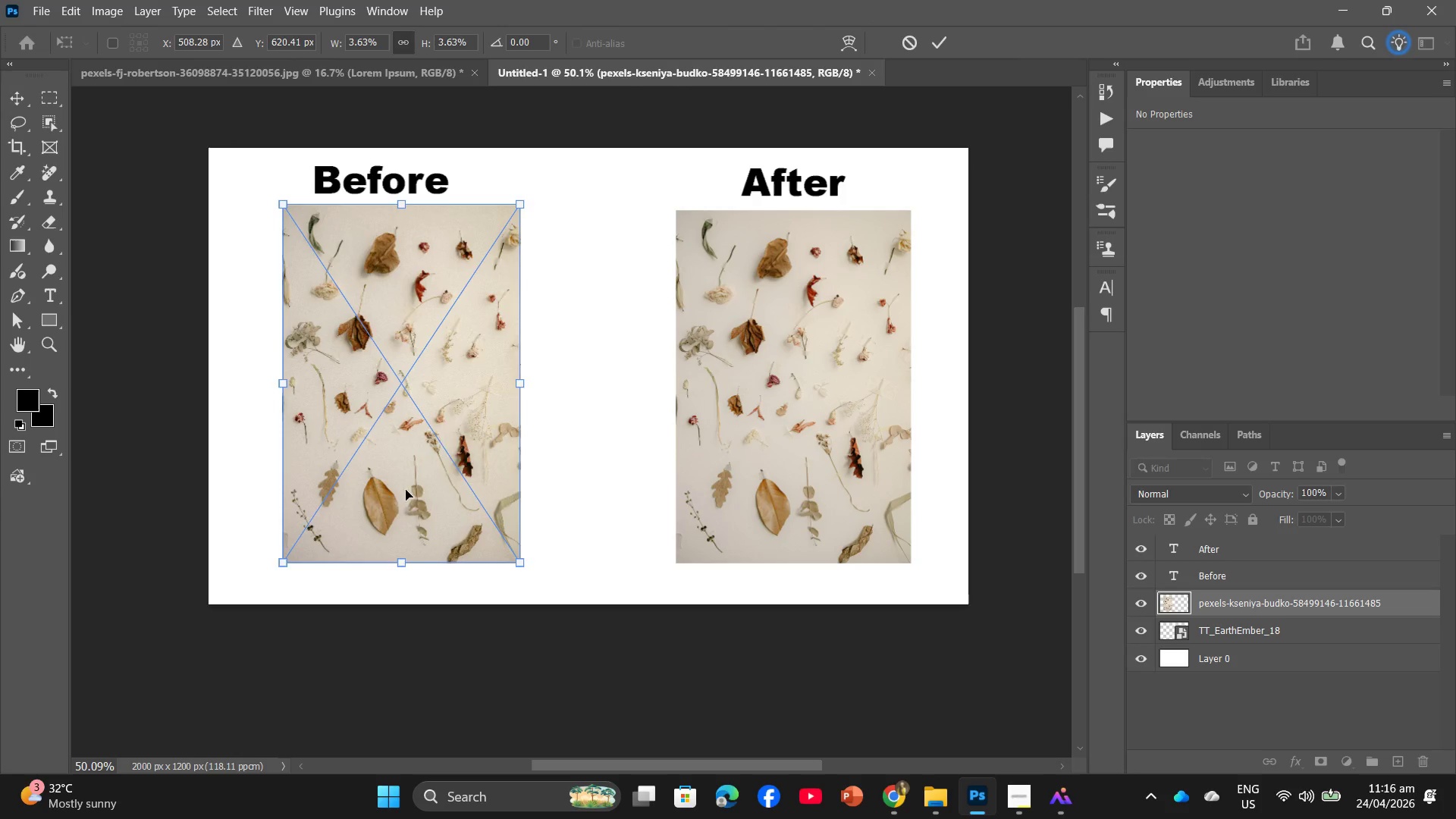 
left_click_drag(start_coordinate=[409, 488], to_coordinate=[391, 495])
 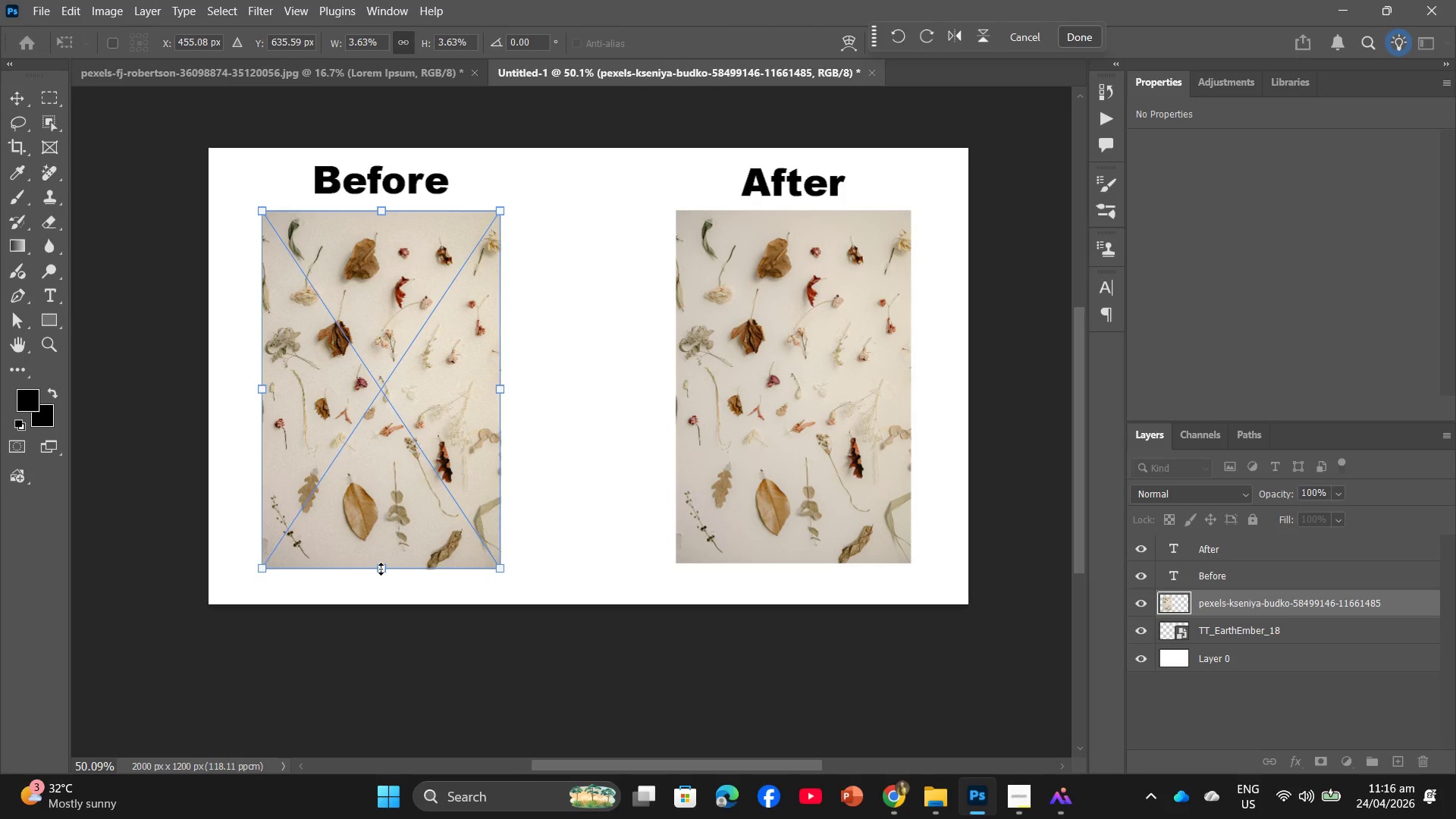 
left_click_drag(start_coordinate=[381, 569], to_coordinate=[384, 561])
 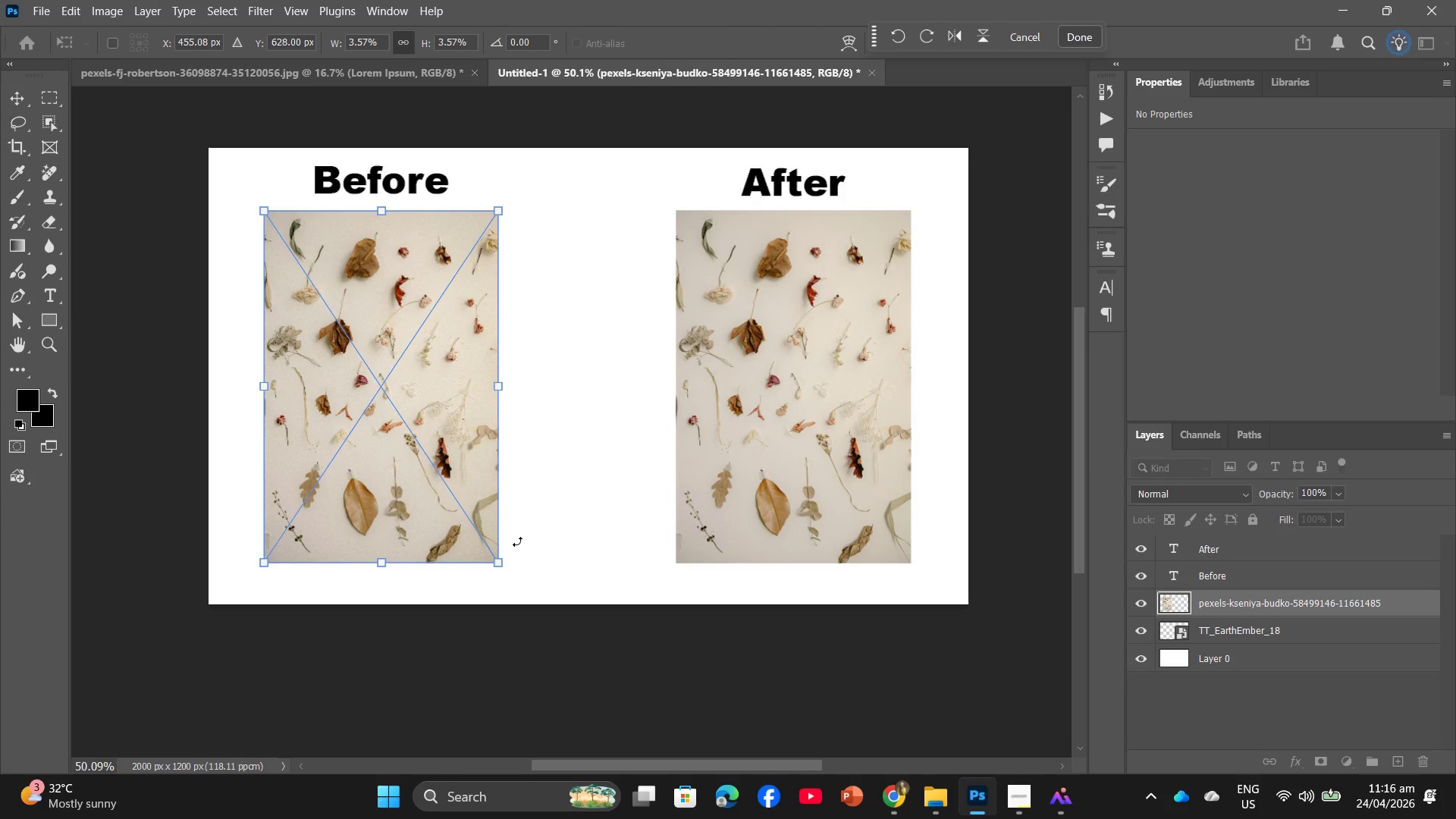 
key(Enter)
 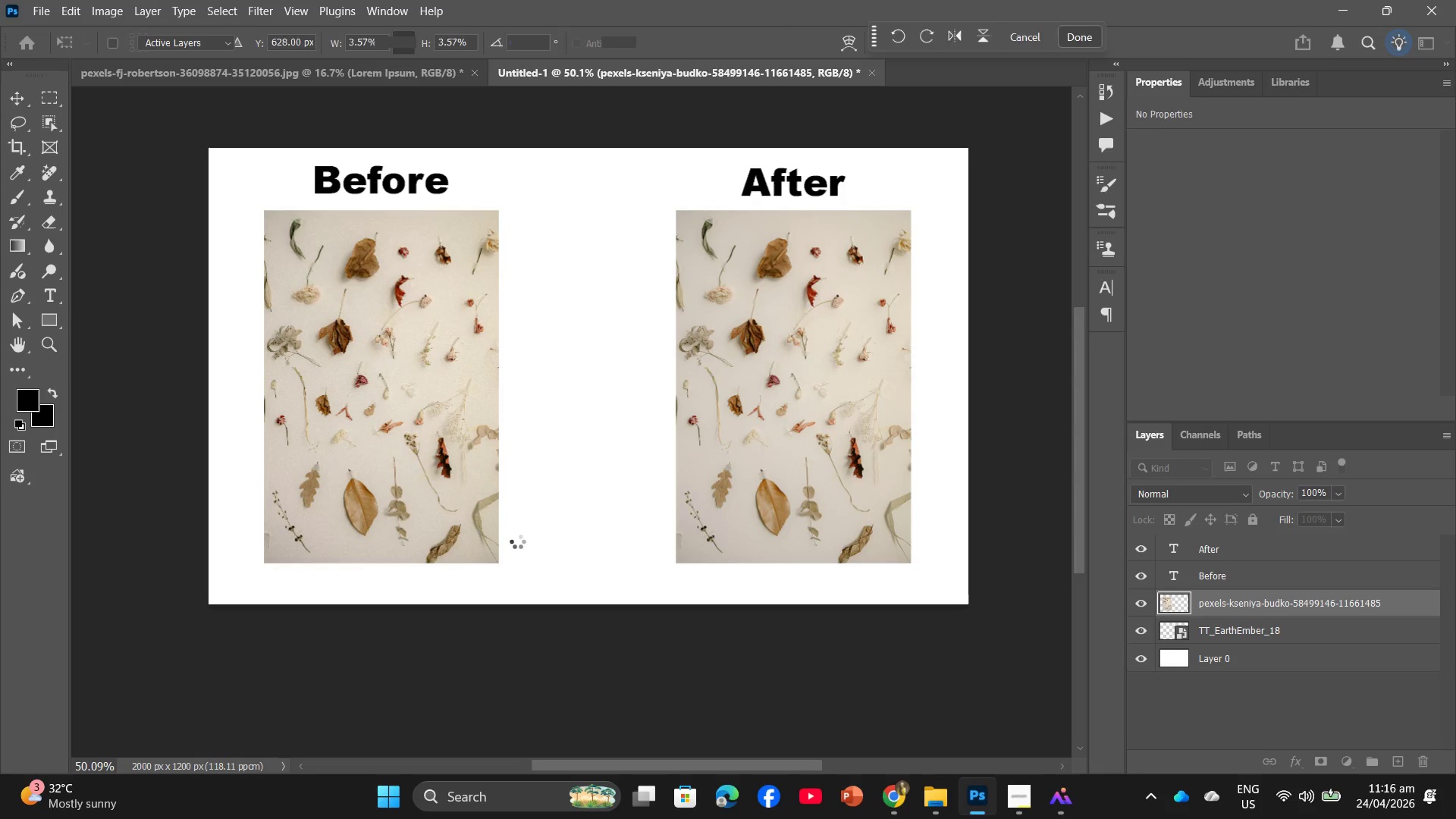 
key(Alt+Control+Shift+W)
 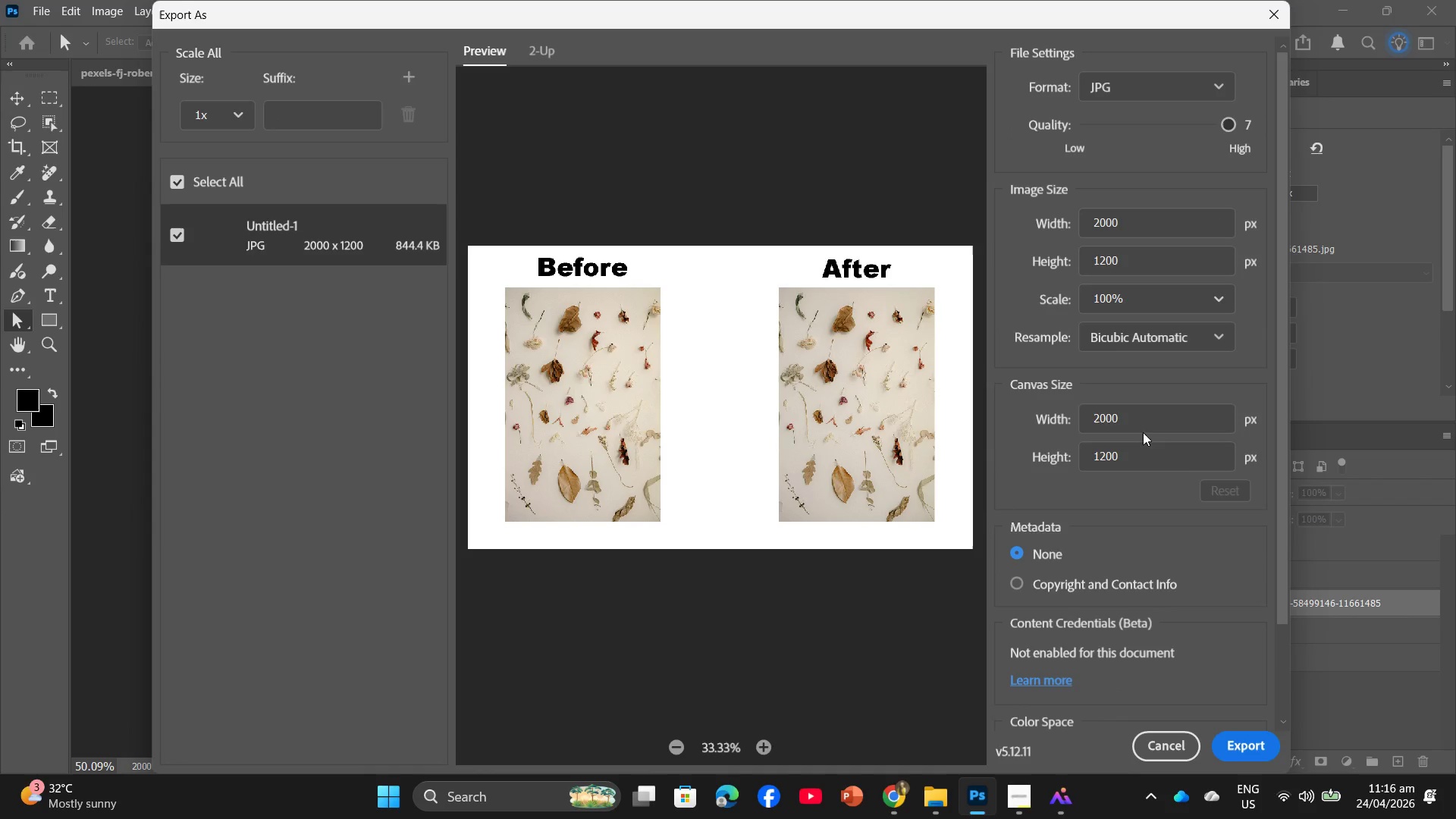 
left_click([1247, 745])
 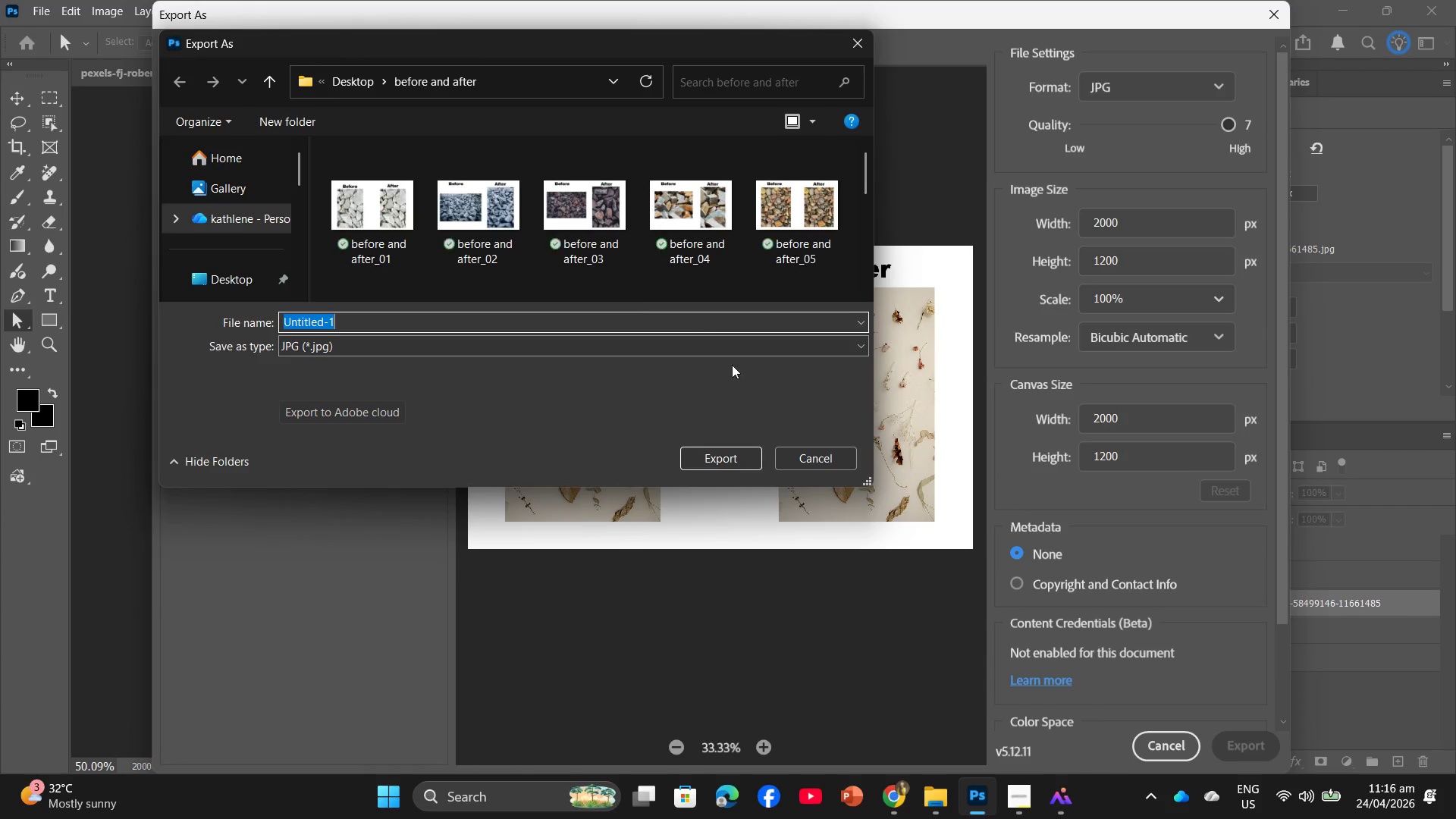 
left_click([475, 246])
 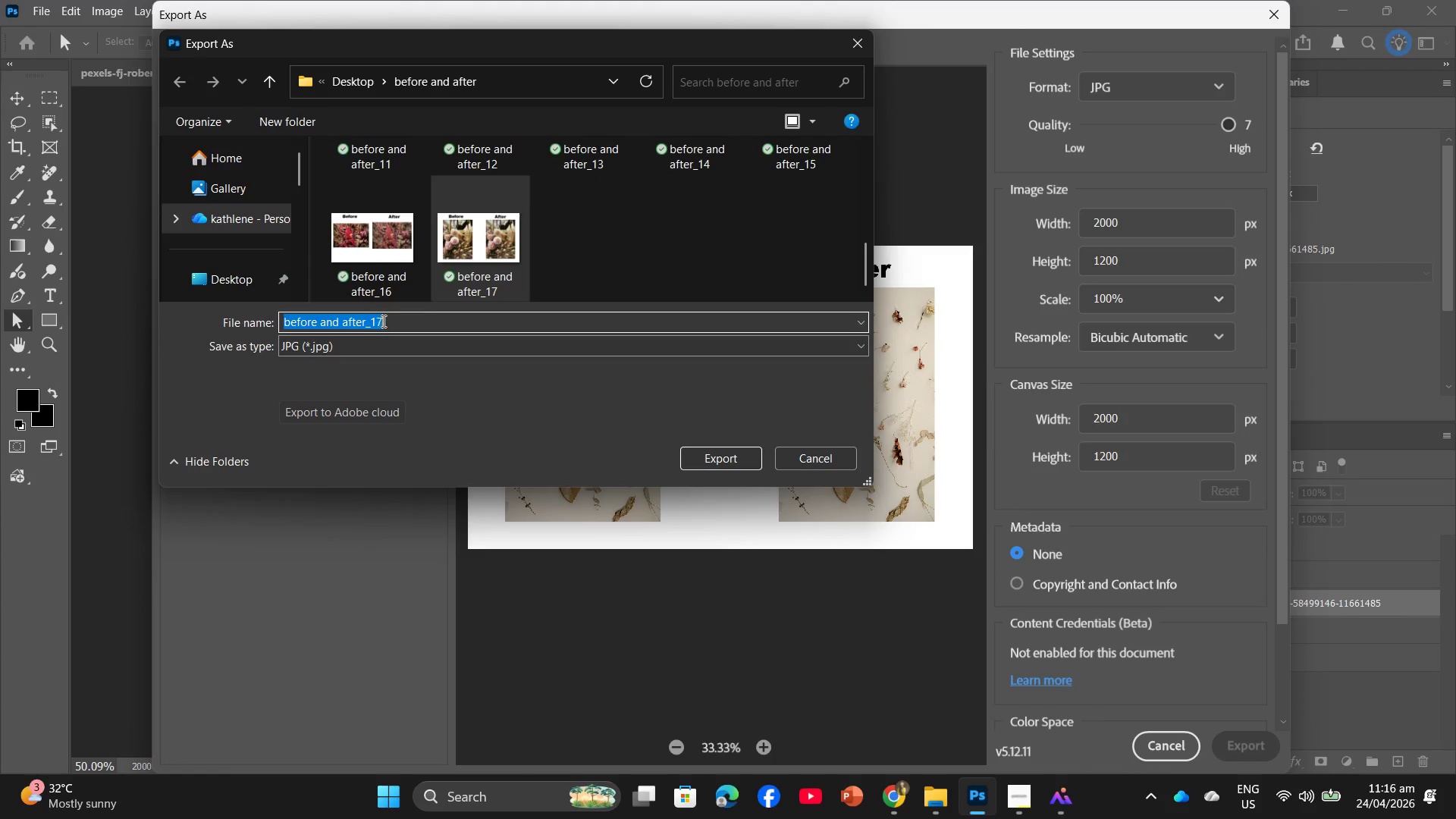 
scroll: coordinate [592, 247], scroll_direction: down, amount: 7.0
 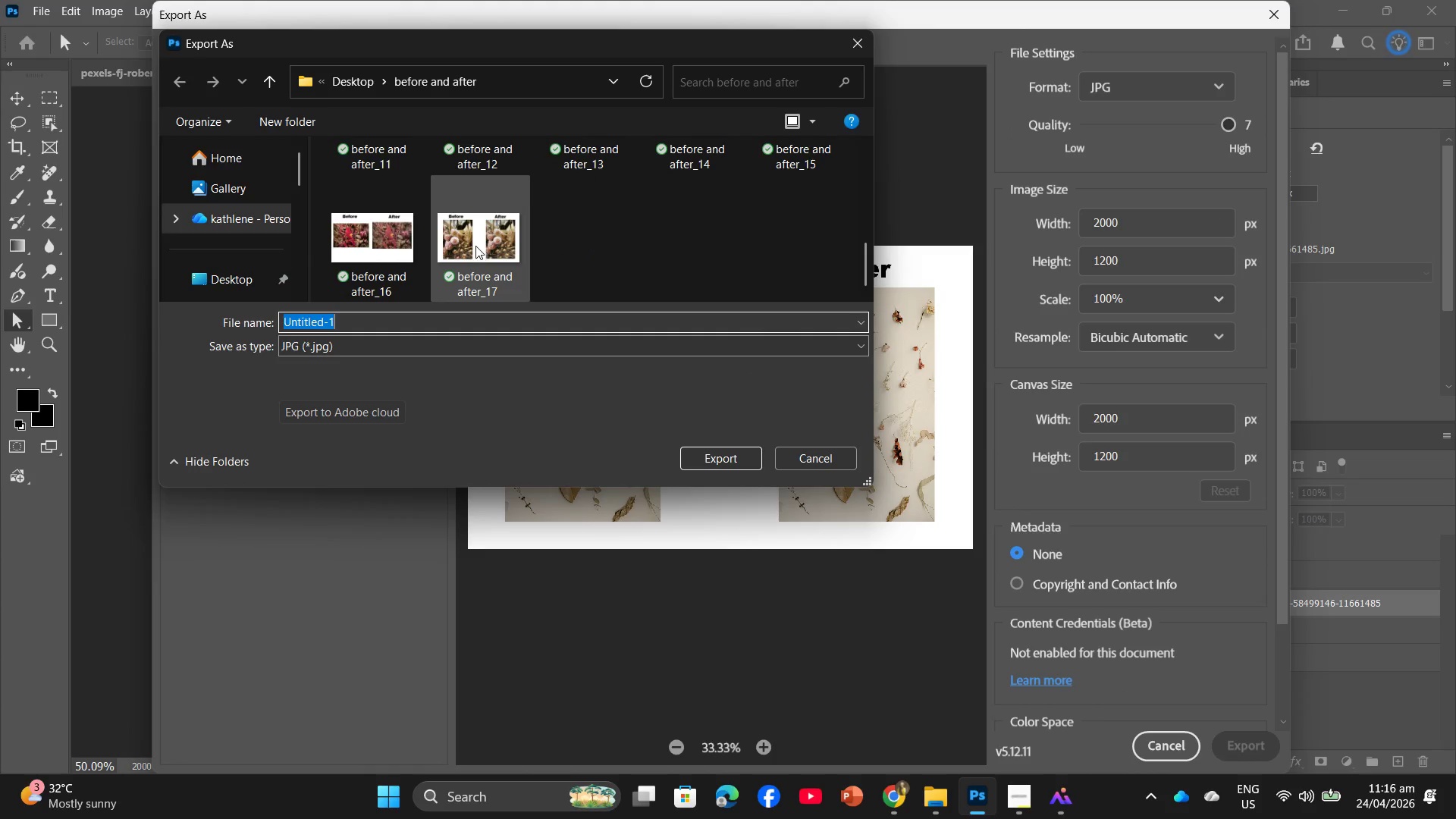 
double_click([385, 321])
 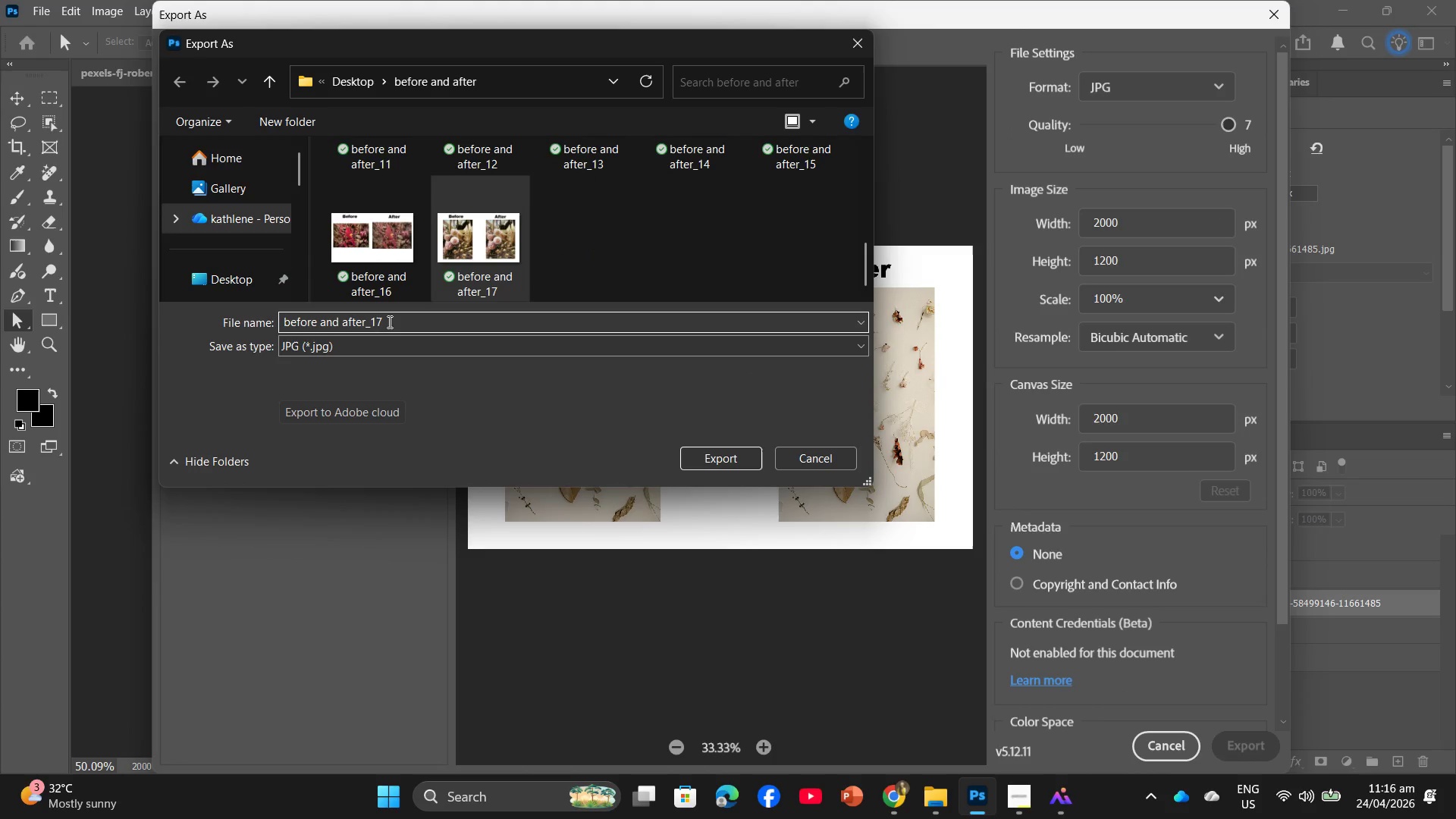 
key(Backspace)
 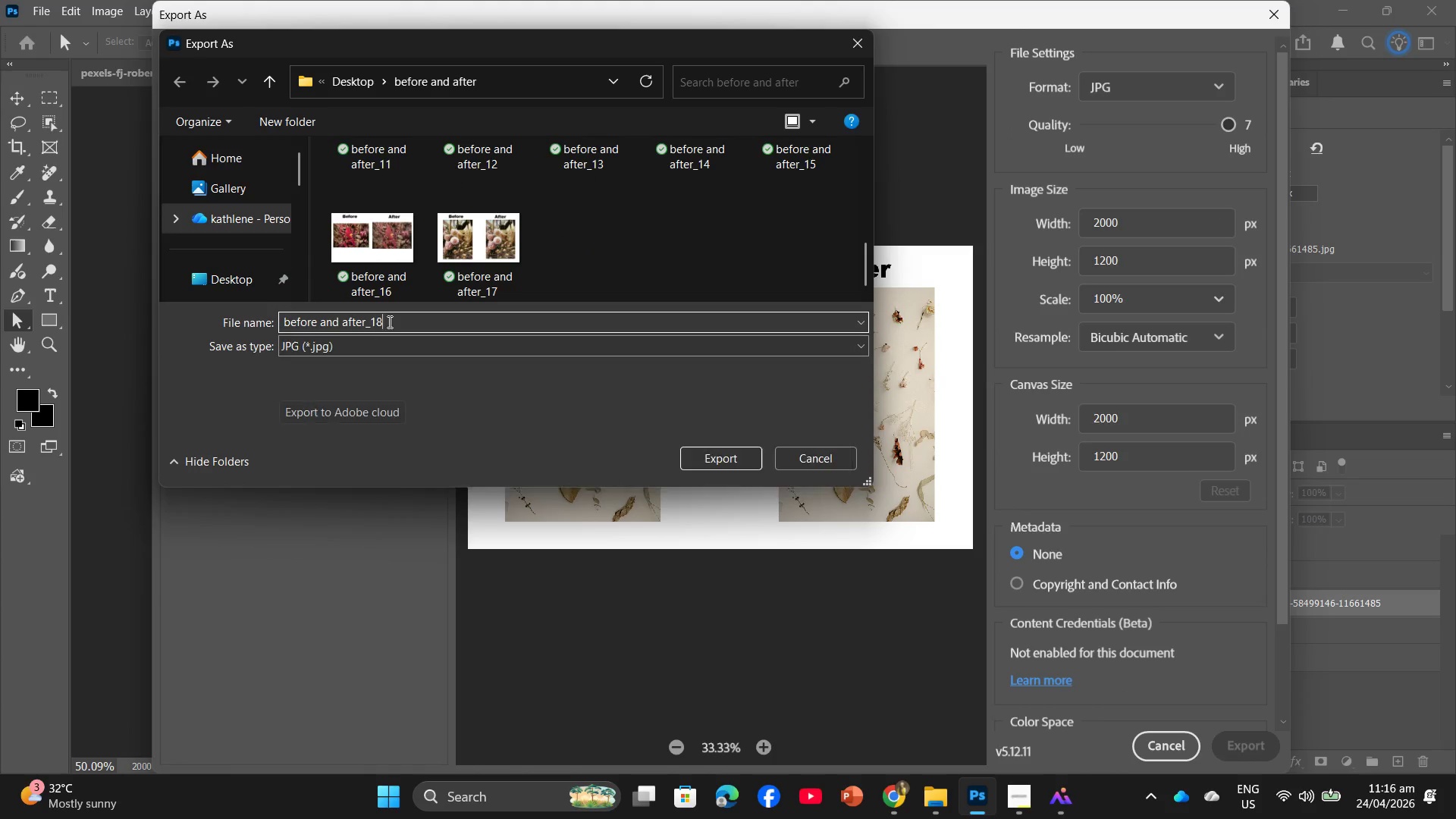 
key(Numpad8)
 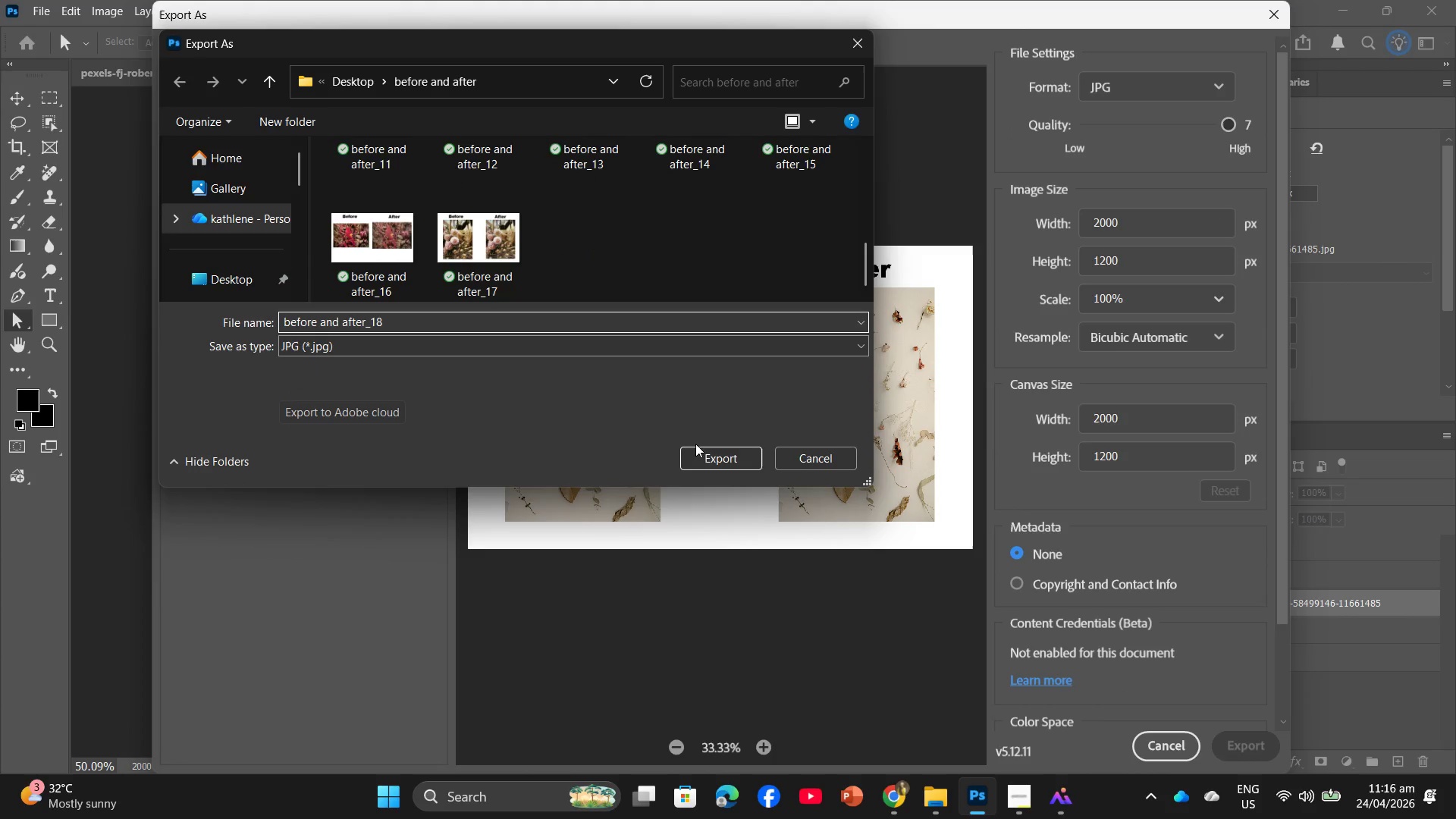 
left_click([714, 454])
 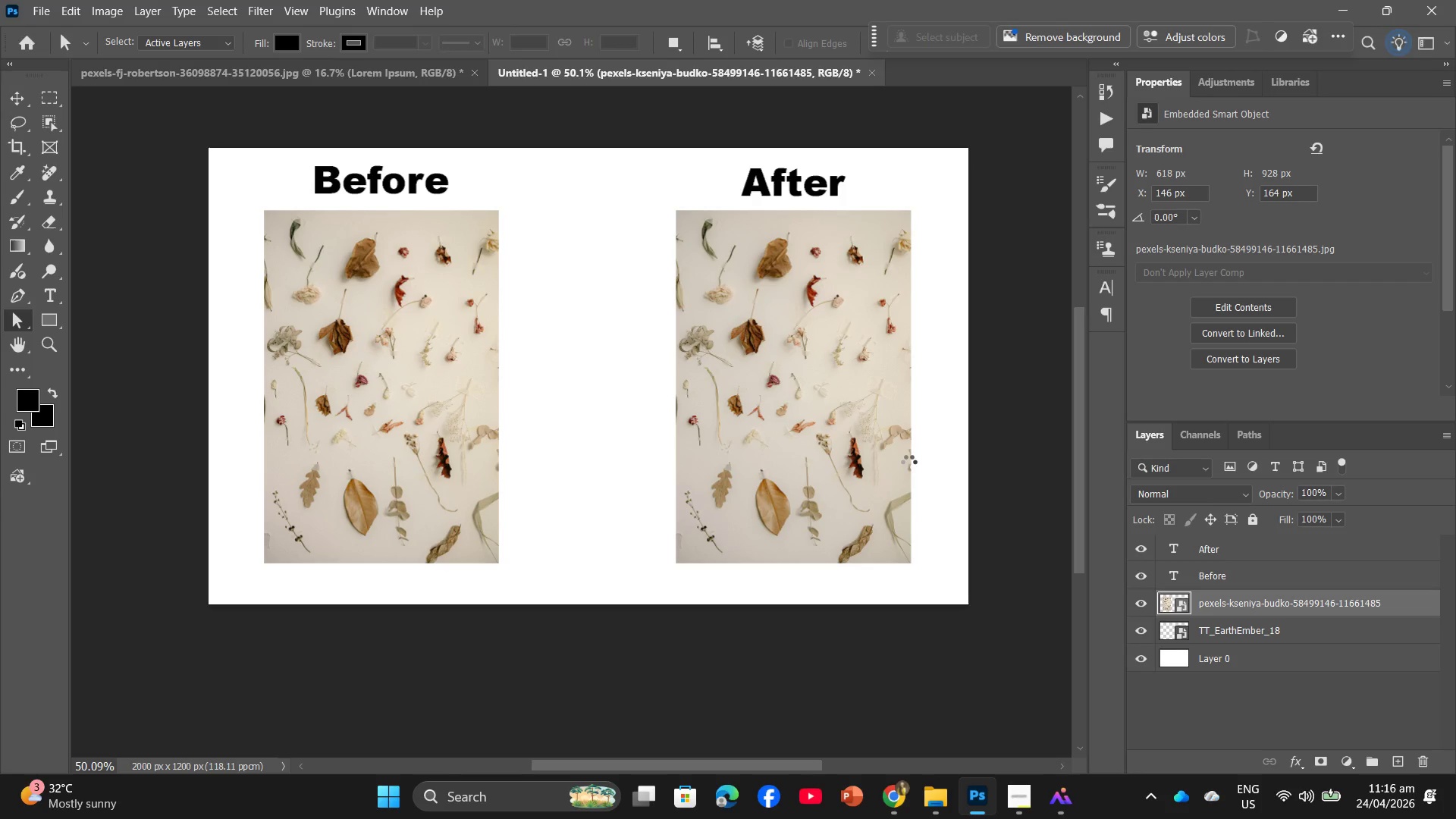 
key(Control+T)